 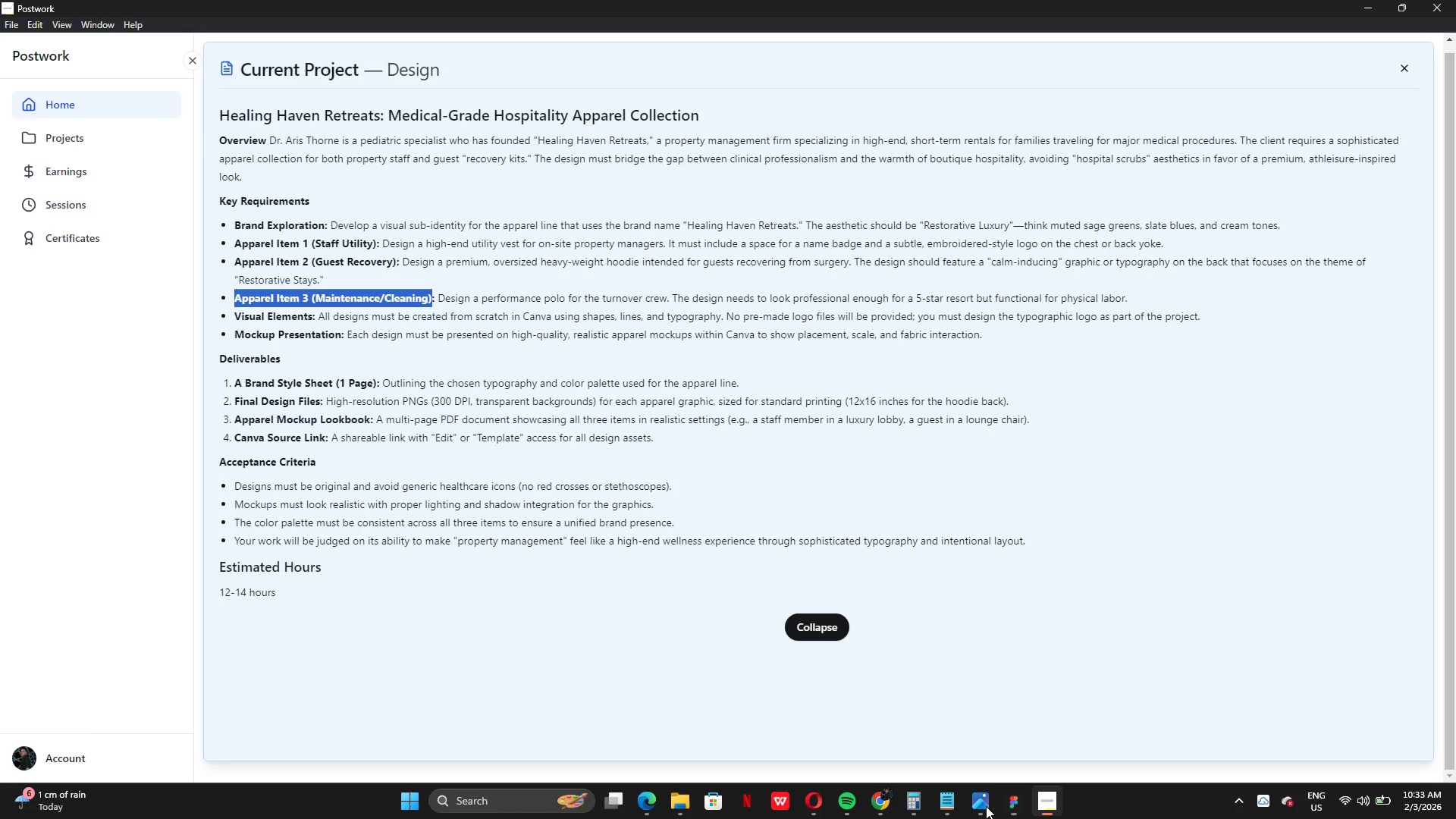 
left_click([894, 810])
 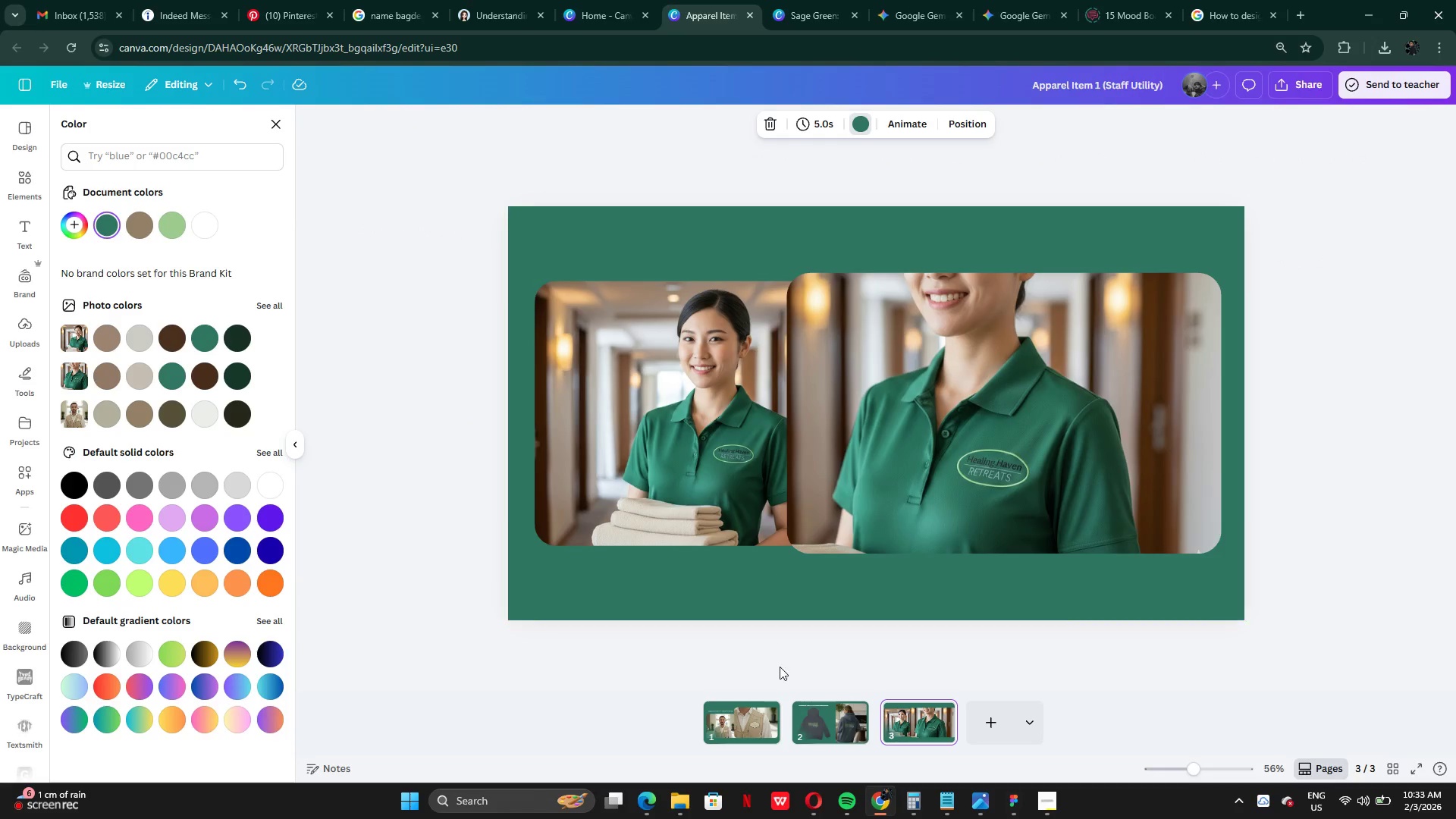 
left_click([831, 714])
 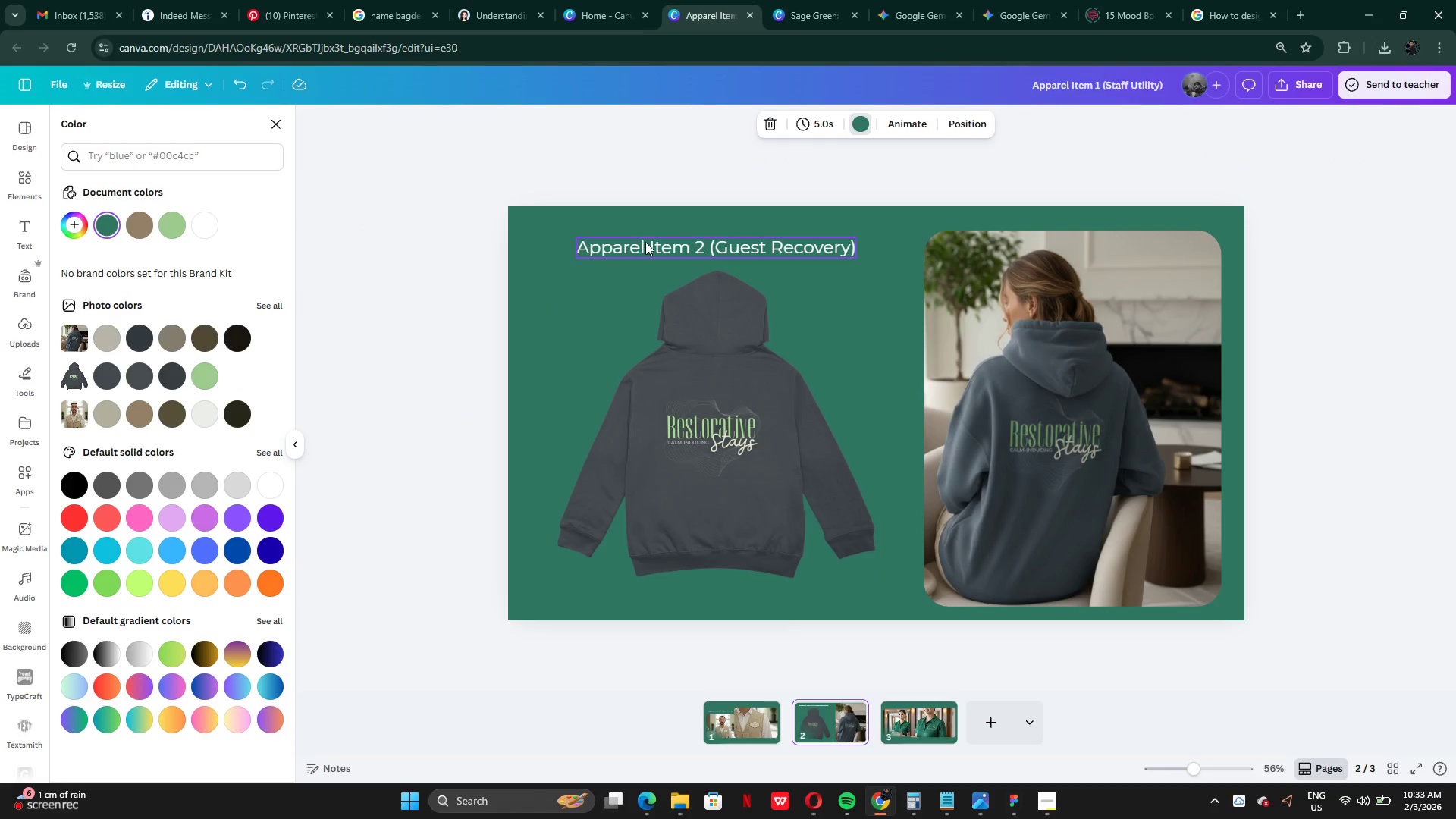 
left_click([645, 242])
 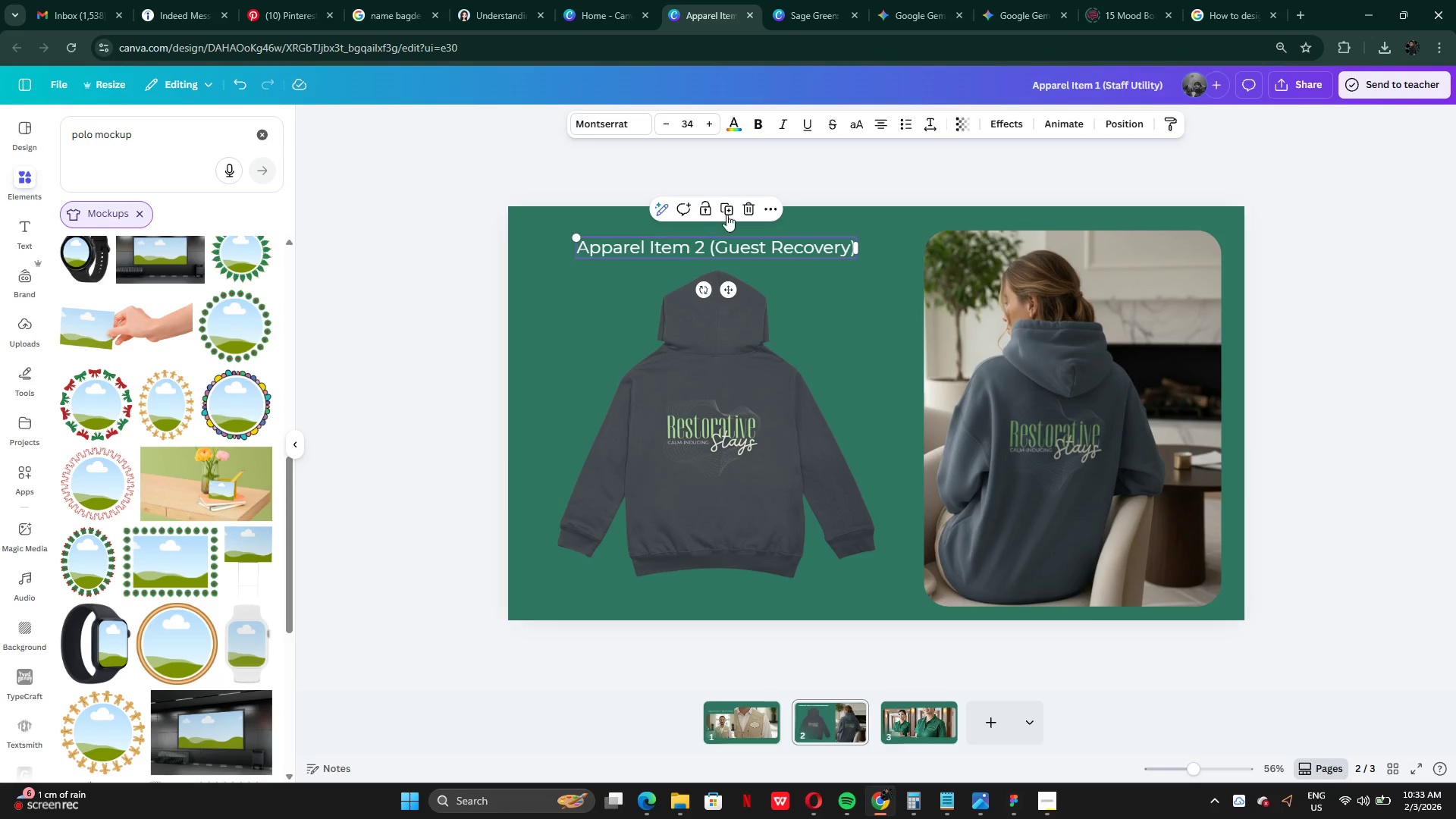 
left_click([728, 214])
 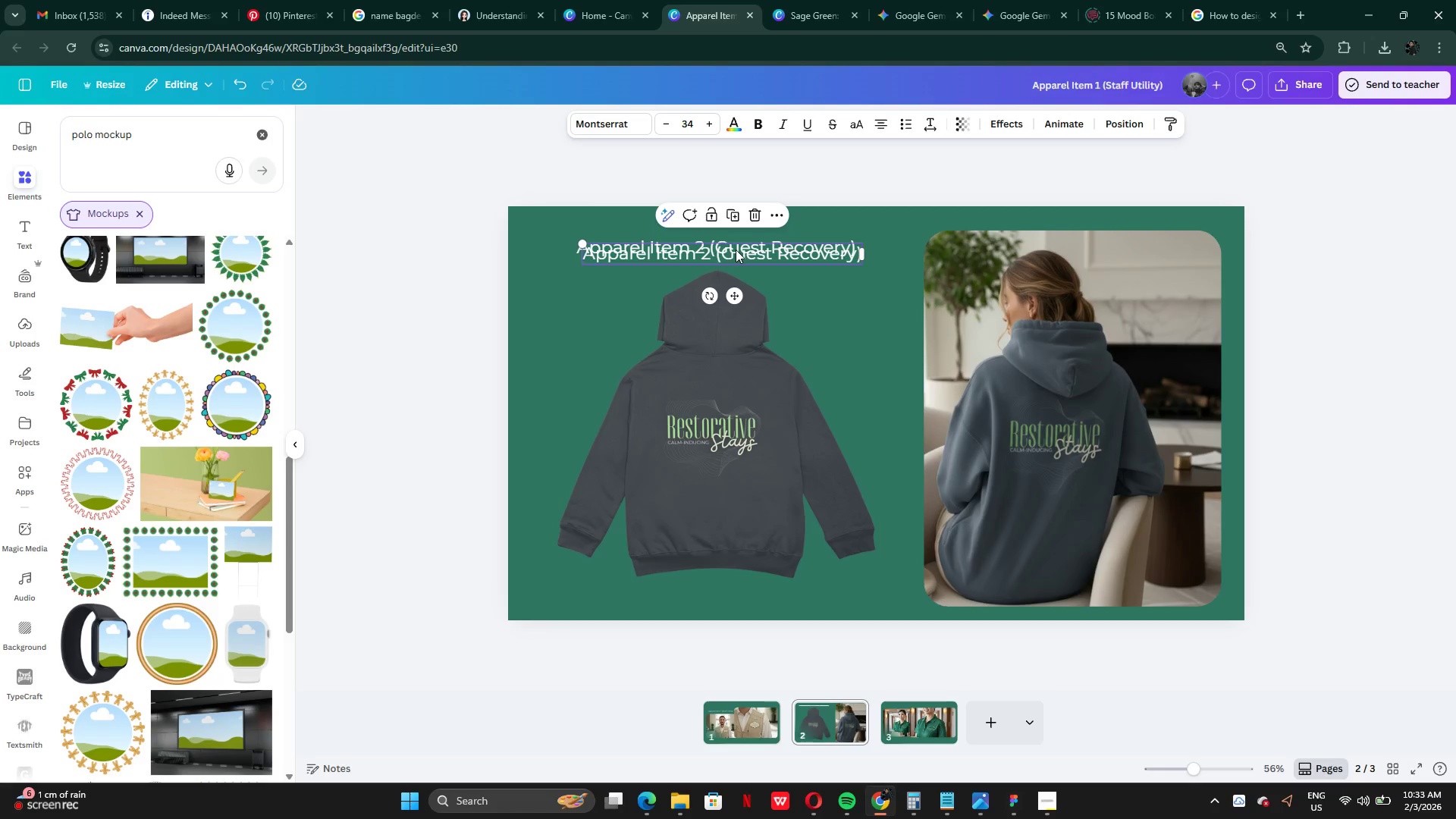 
left_click_drag(start_coordinate=[736, 249], to_coordinate=[893, 714])
 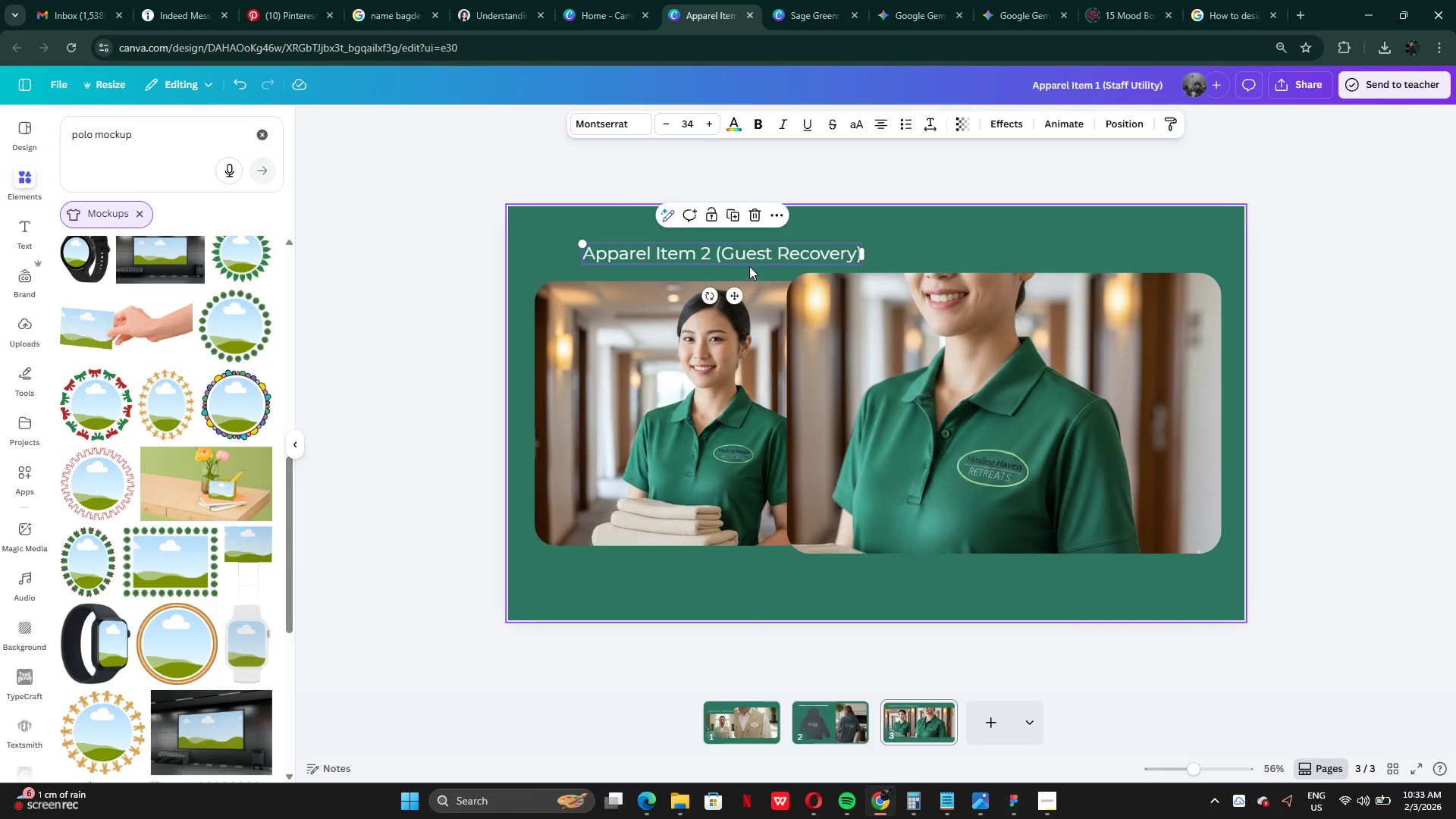 
left_click_drag(start_coordinate=[770, 257], to_coordinate=[733, 264])
 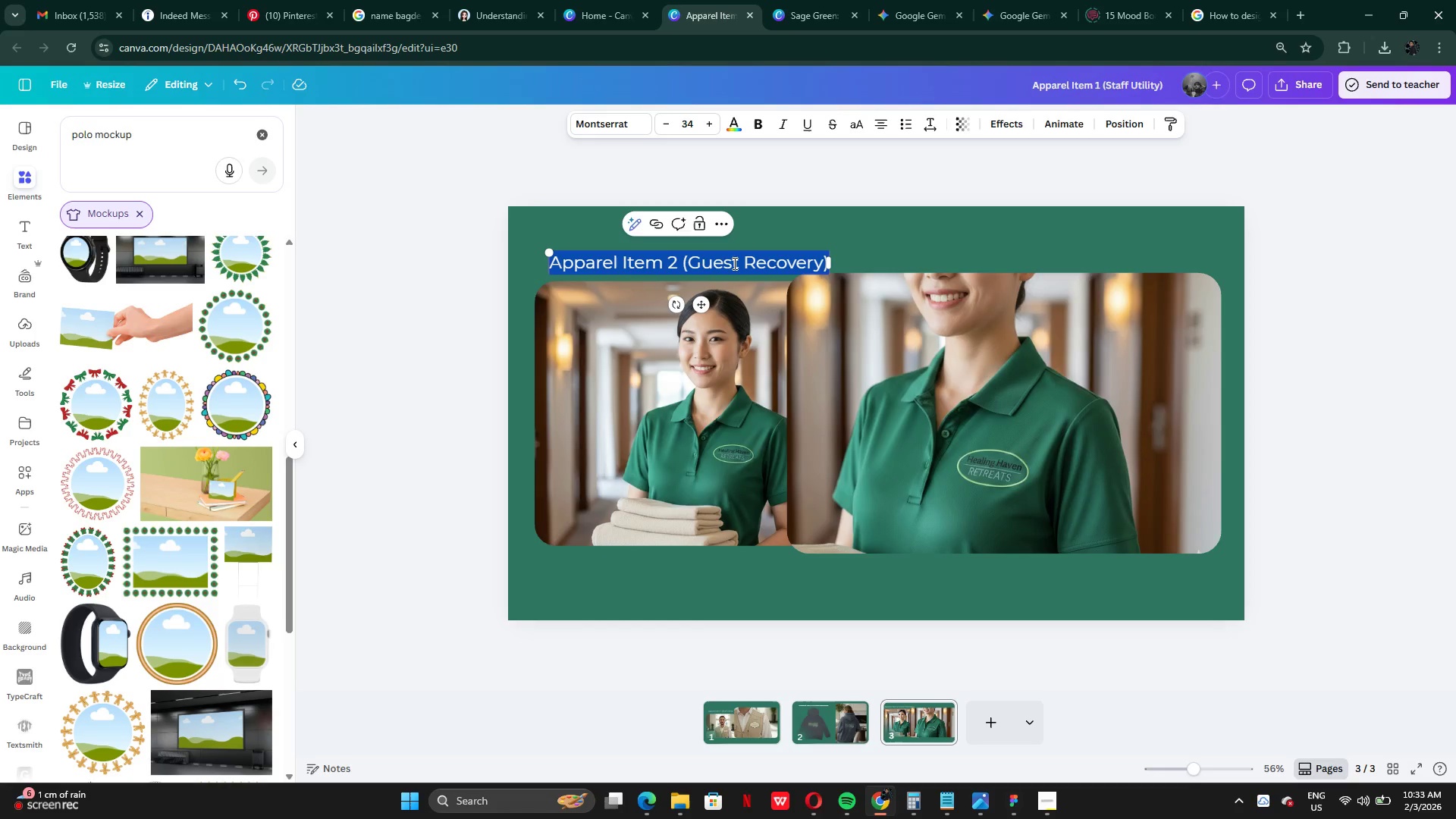 
double_click([733, 263])
 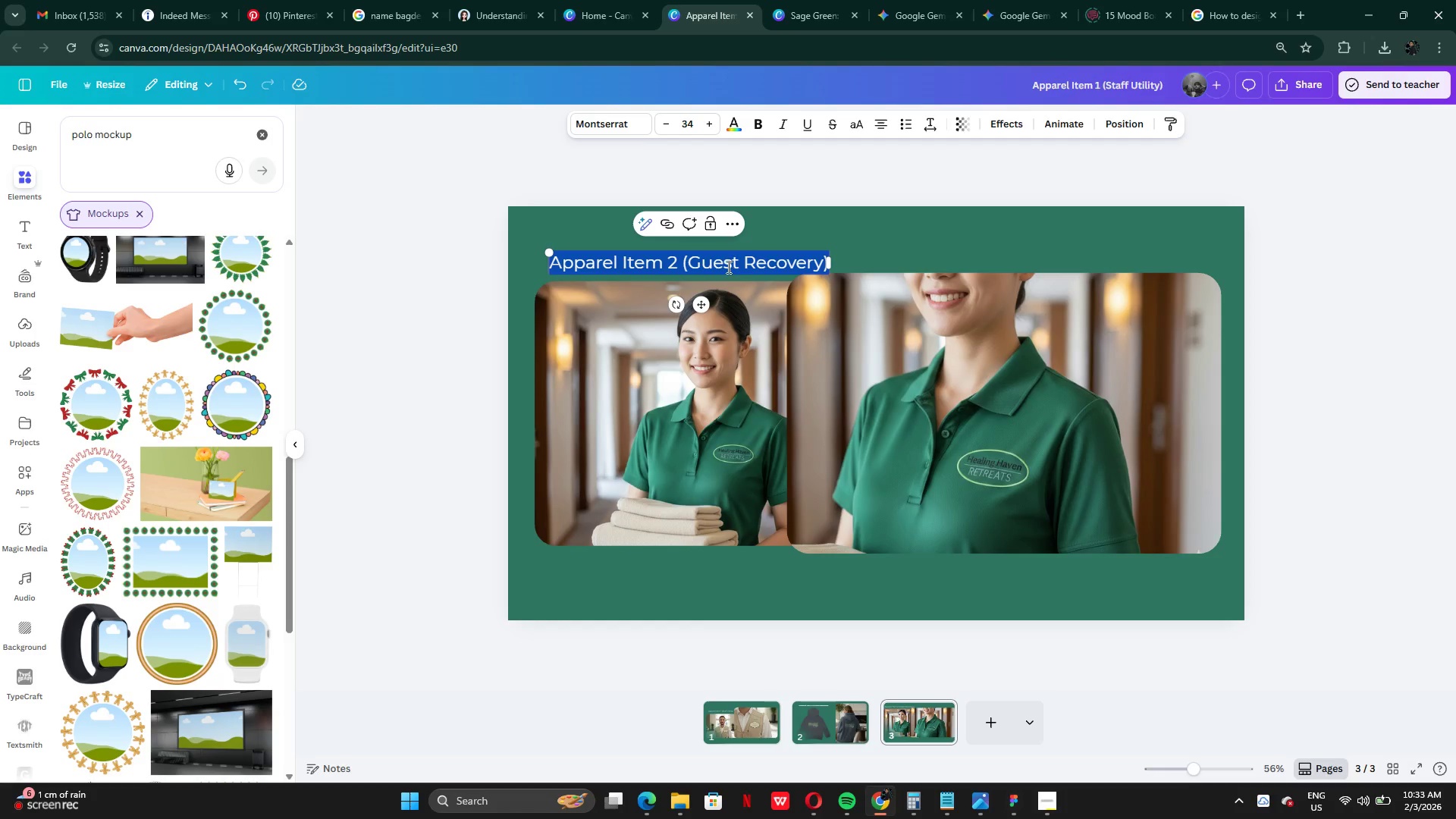 
key(Control+V)
 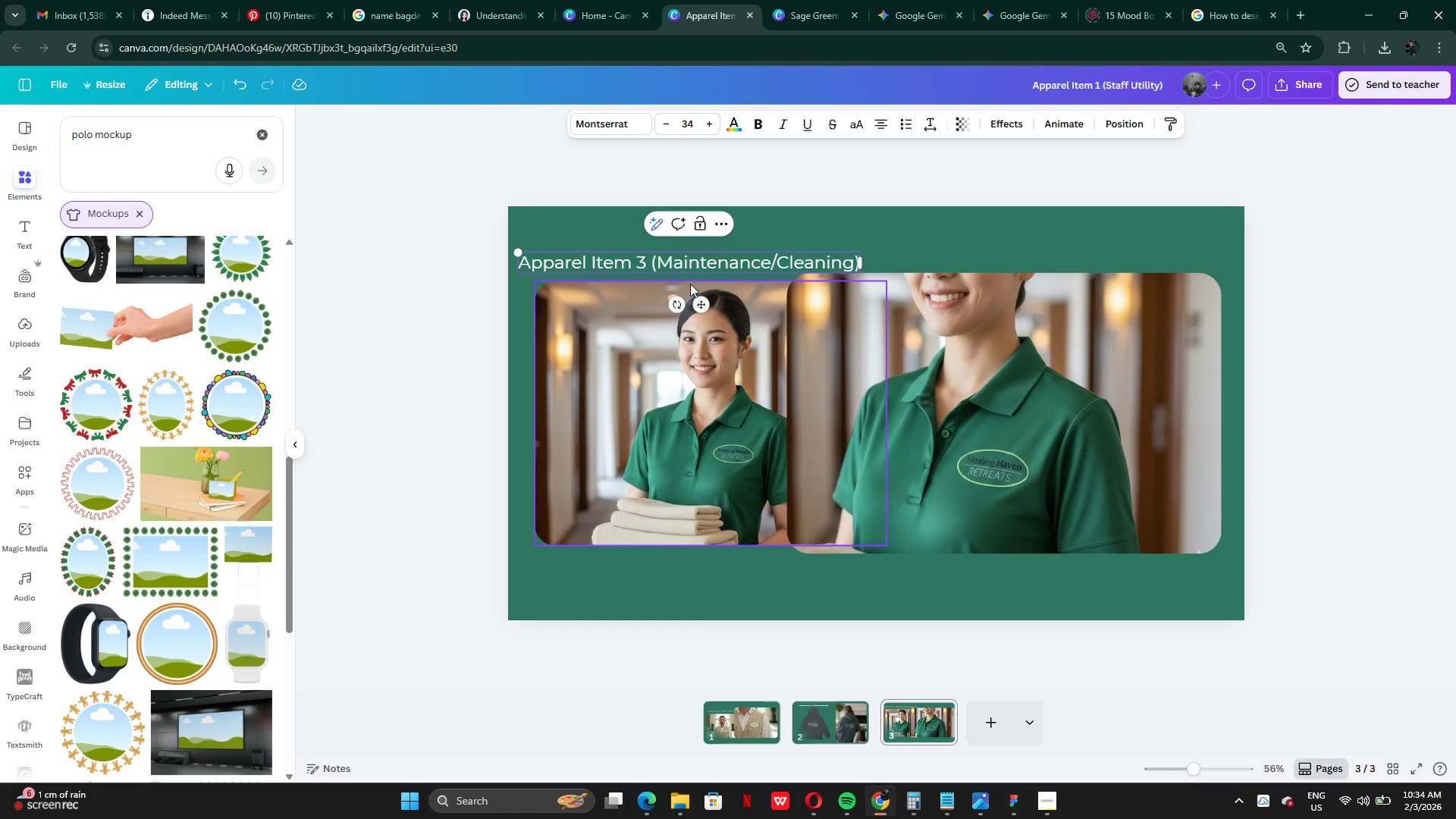 
left_click_drag(start_coordinate=[704, 306], to_coordinate=[718, 297])
 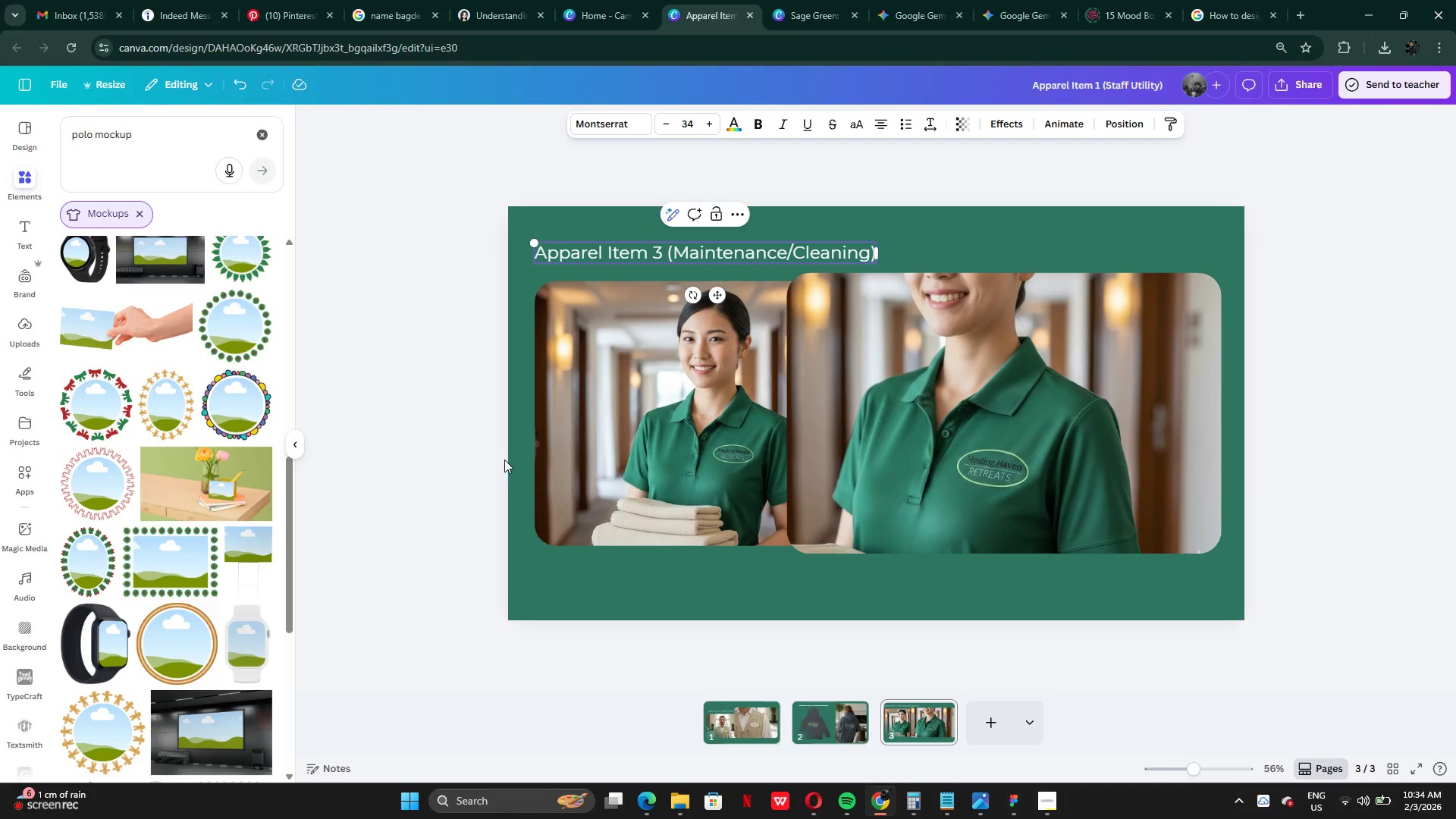 
left_click([504, 460])
 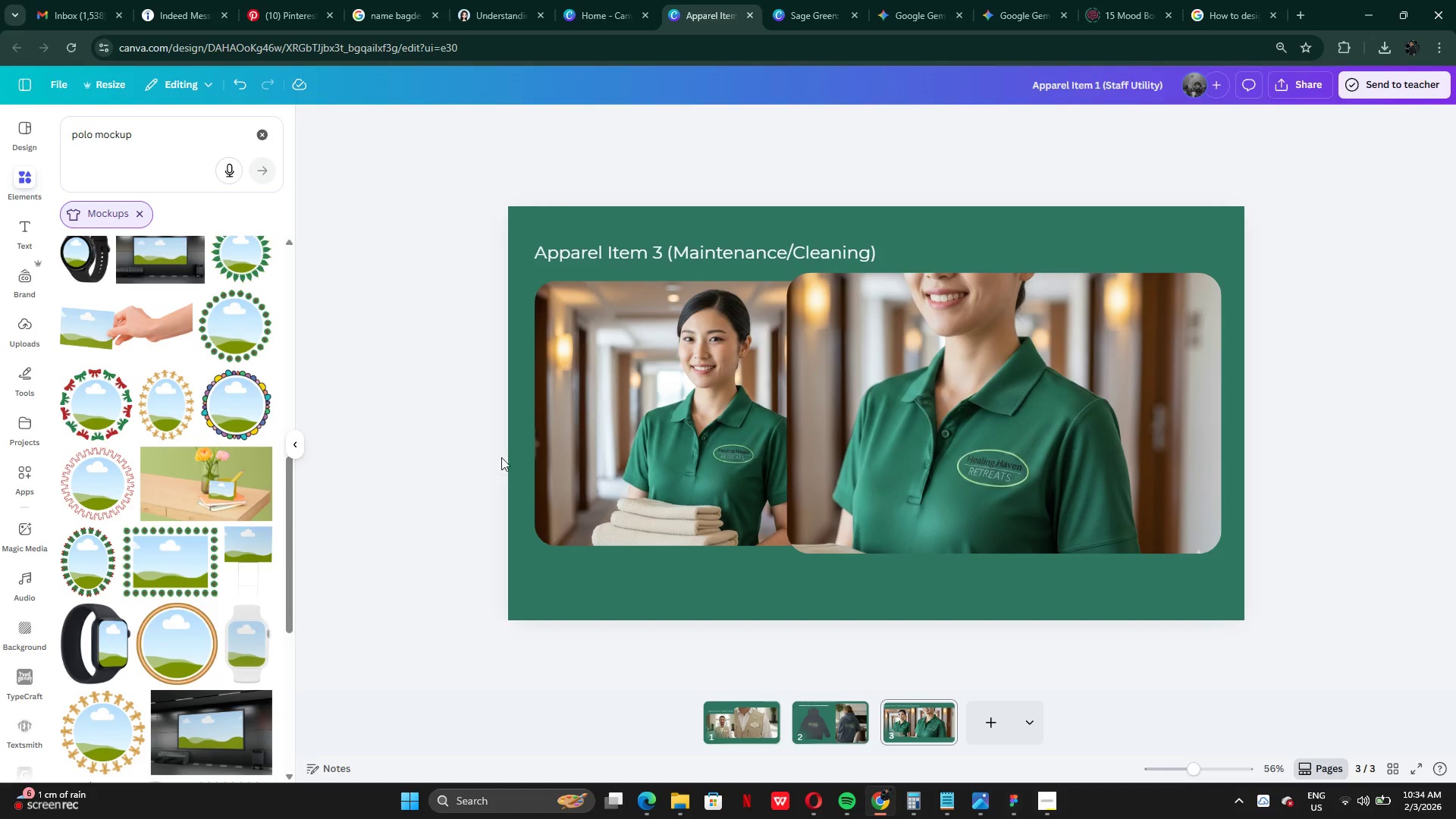 
left_click_drag(start_coordinate=[495, 457], to_coordinate=[982, 502])
 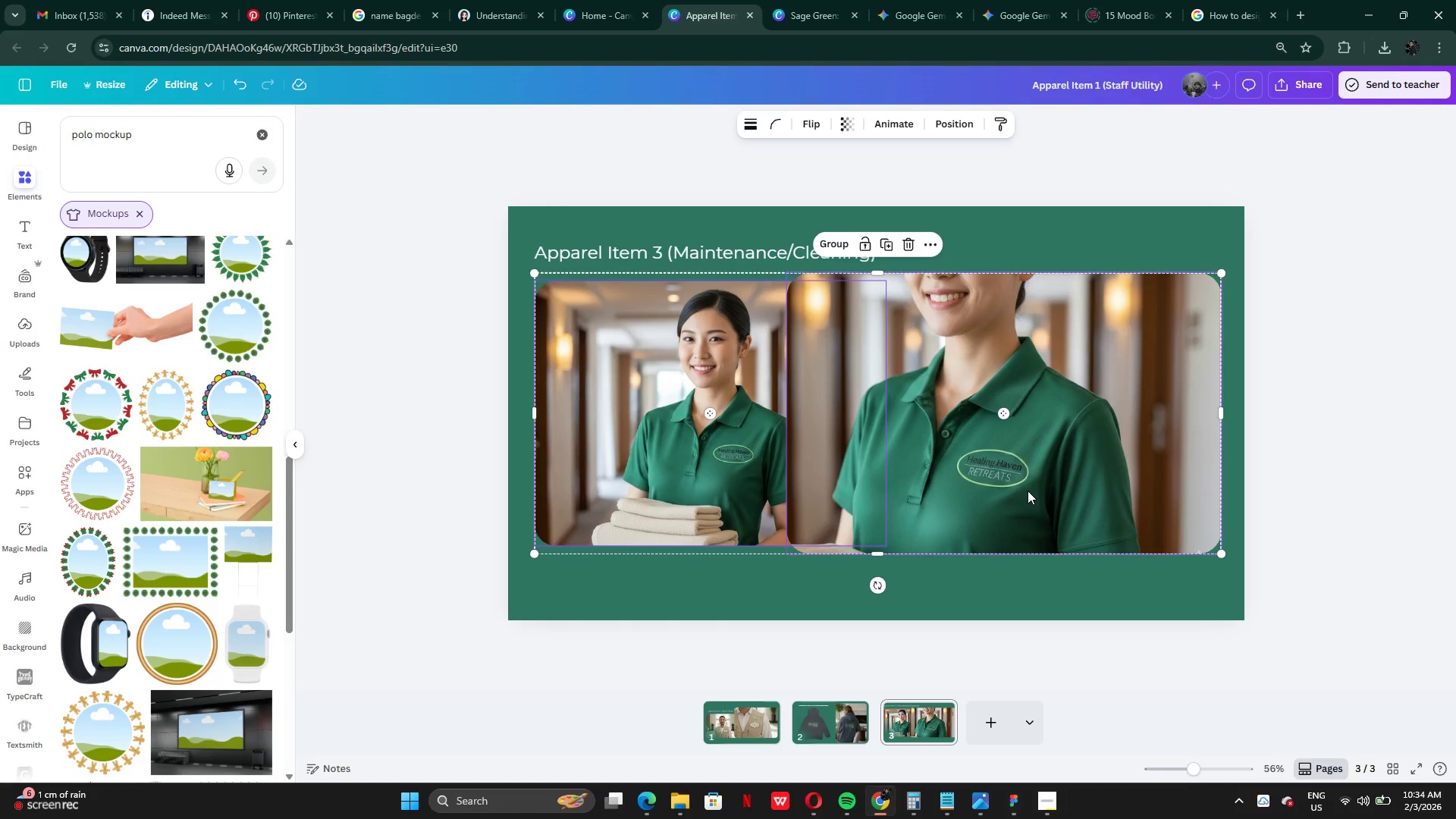 
left_click_drag(start_coordinate=[1027, 490], to_coordinate=[1028, 500])
 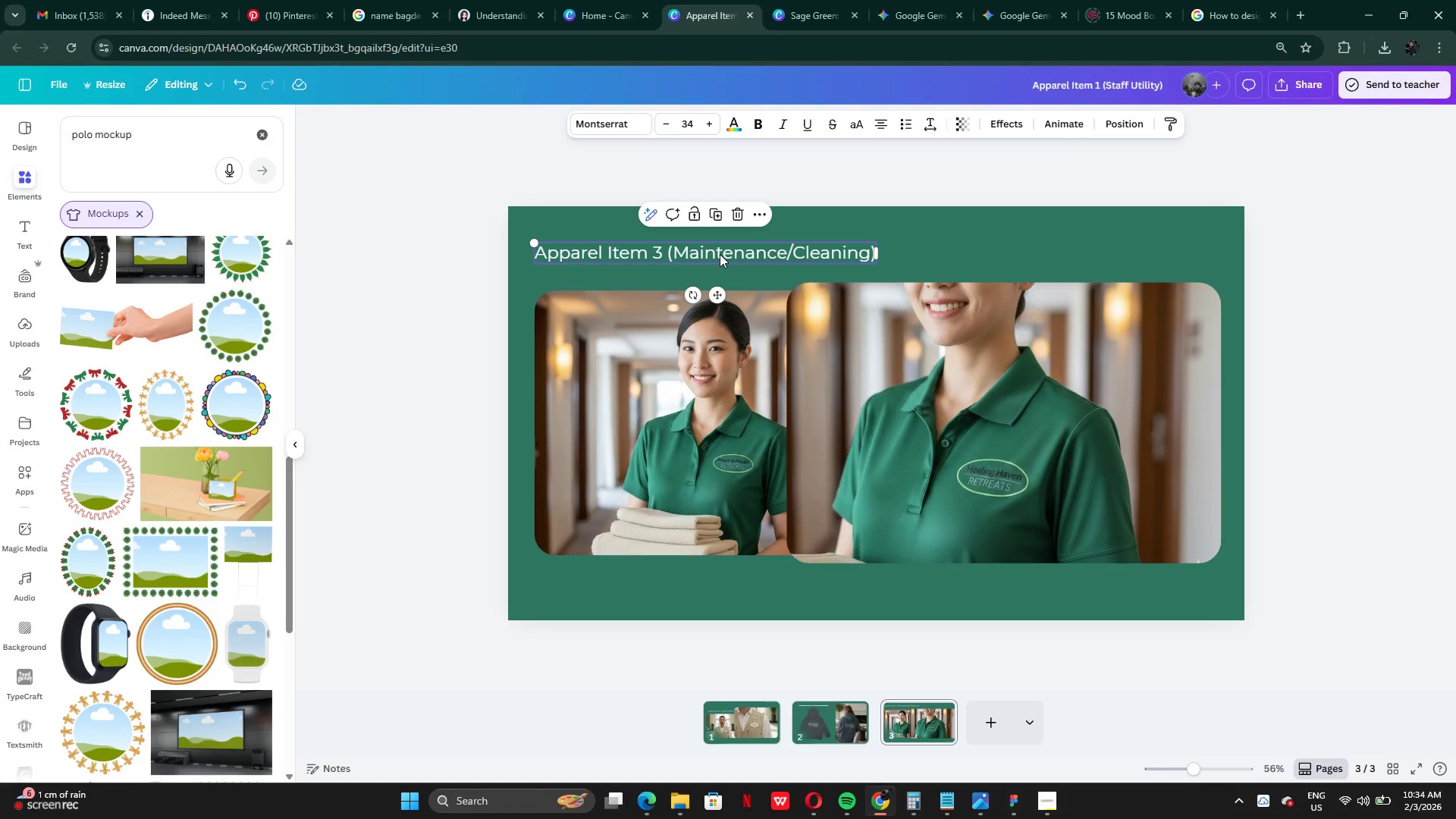 
left_click_drag(start_coordinate=[720, 254], to_coordinate=[880, 256])
 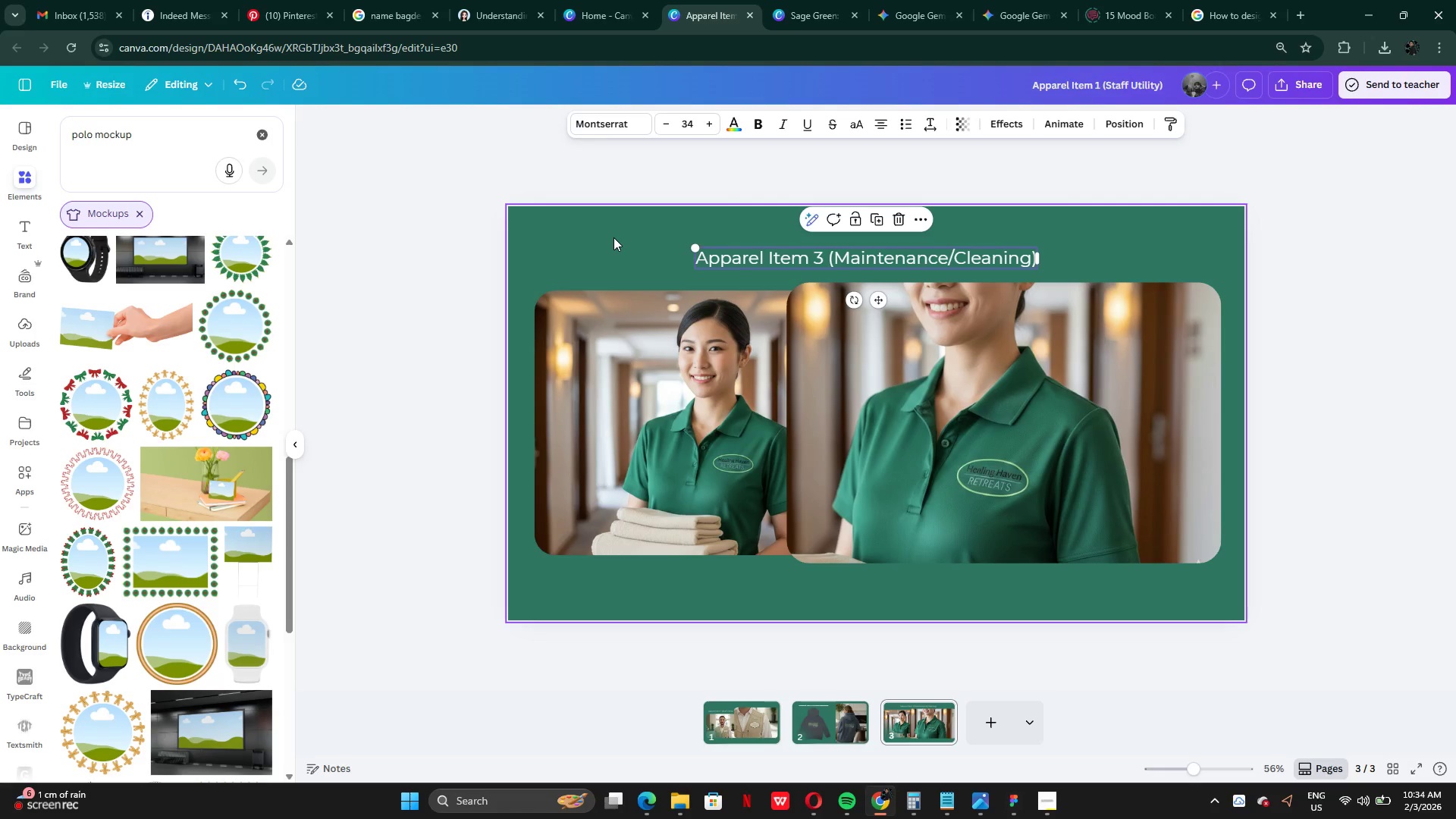 
left_click_drag(start_coordinate=[613, 237], to_coordinate=[617, 234])
 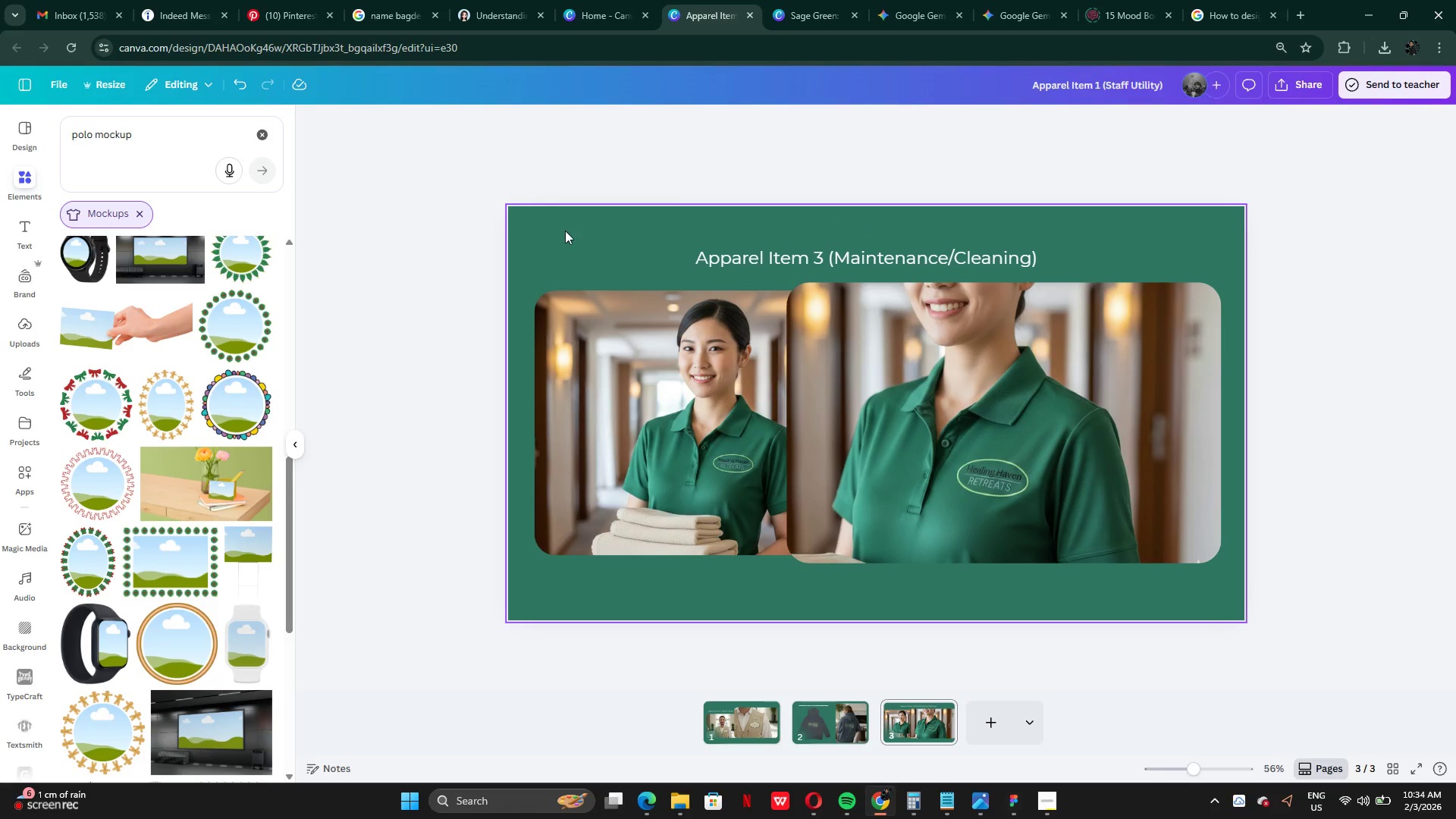 
left_click([565, 231])
 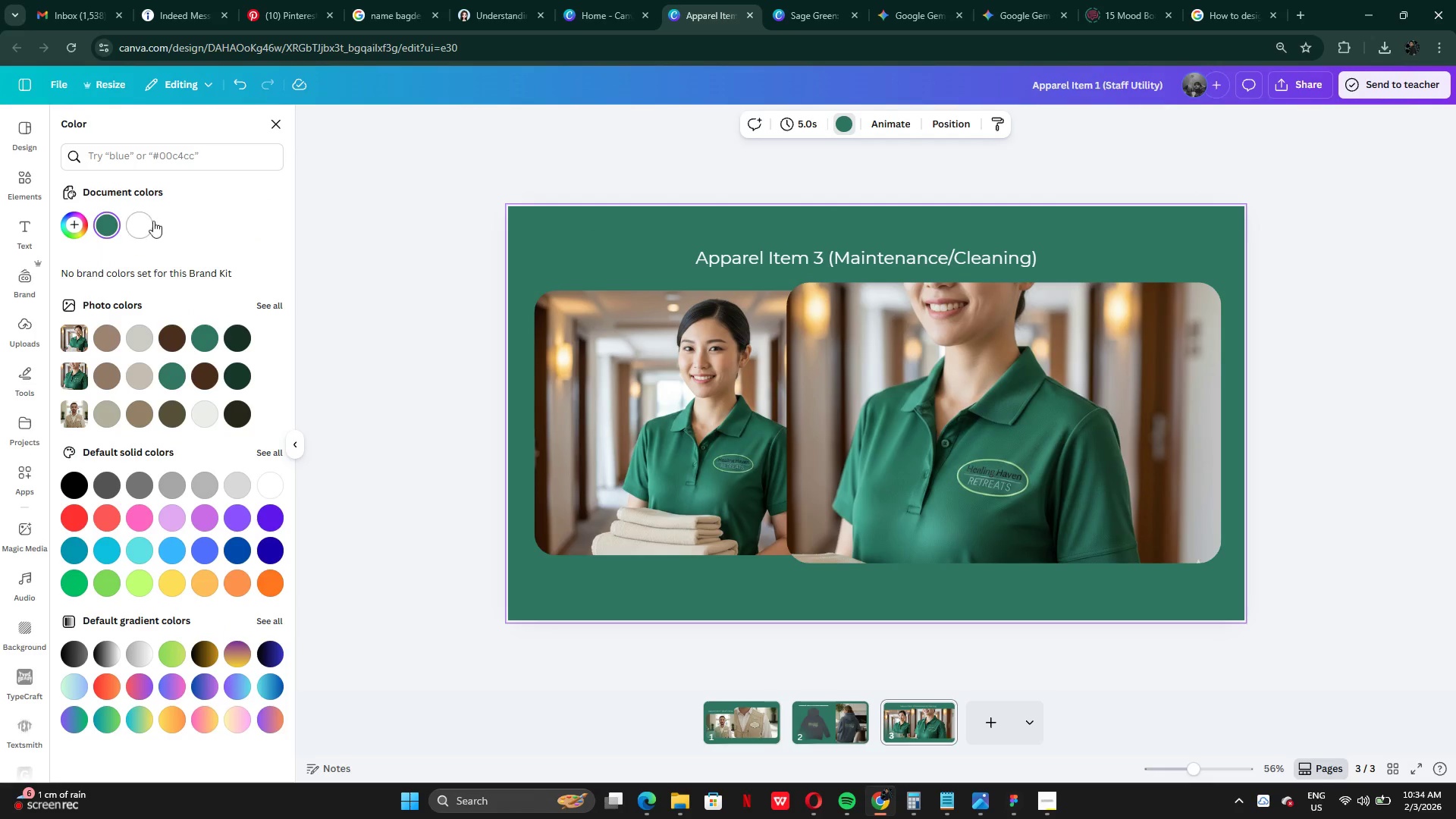 
left_click([105, 343])
 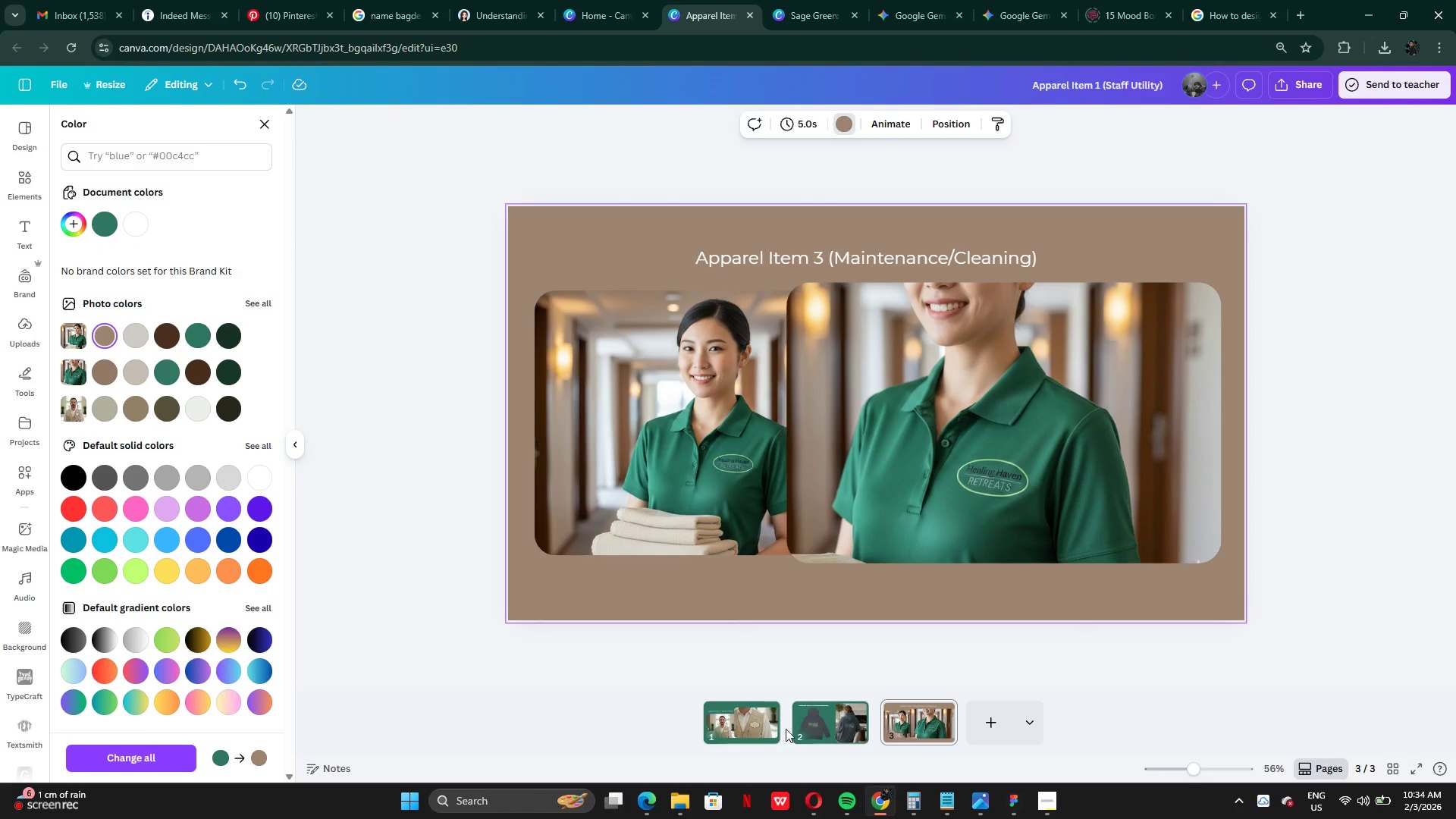 
left_click([811, 715])
 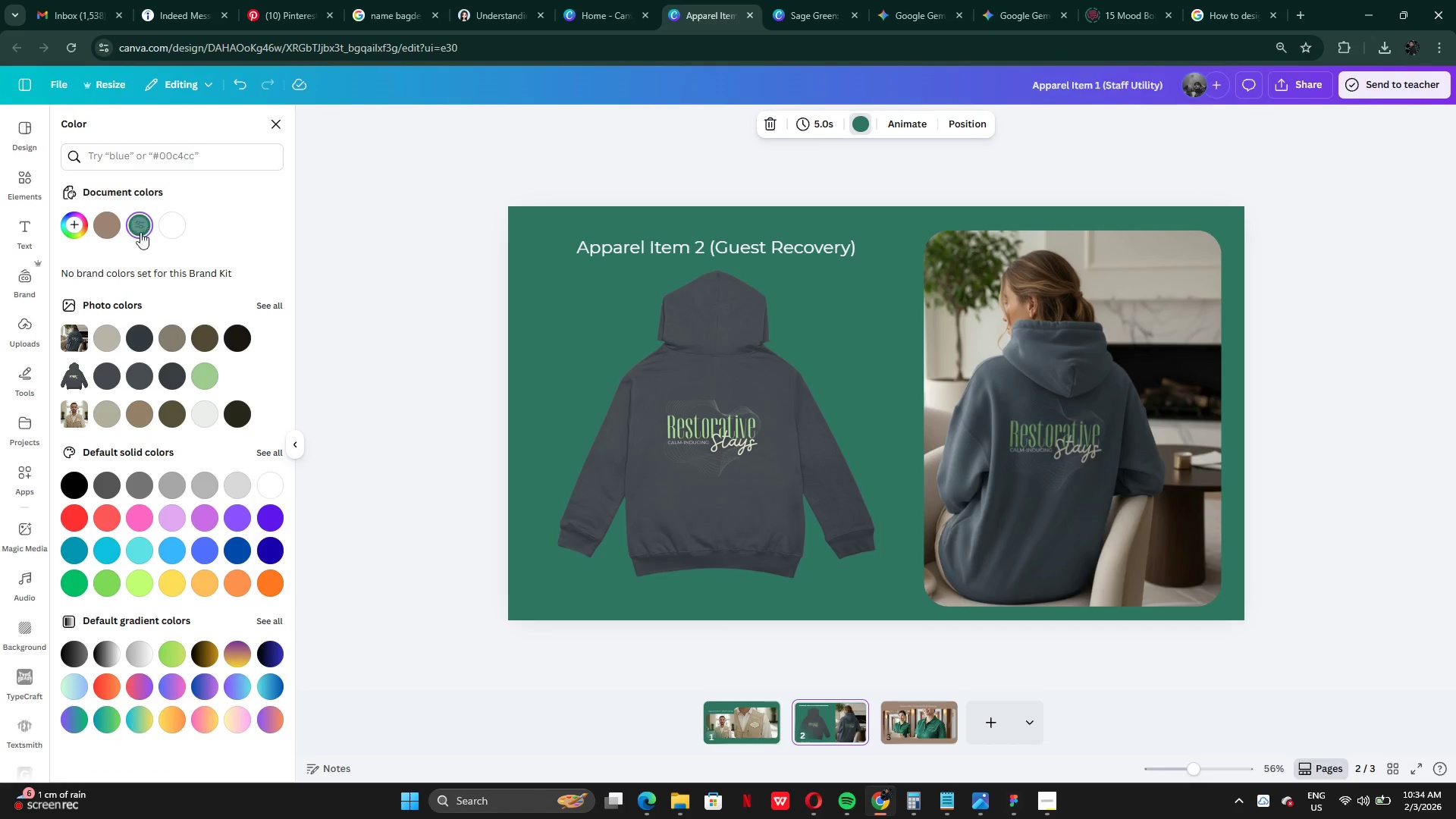 
left_click([111, 220])
 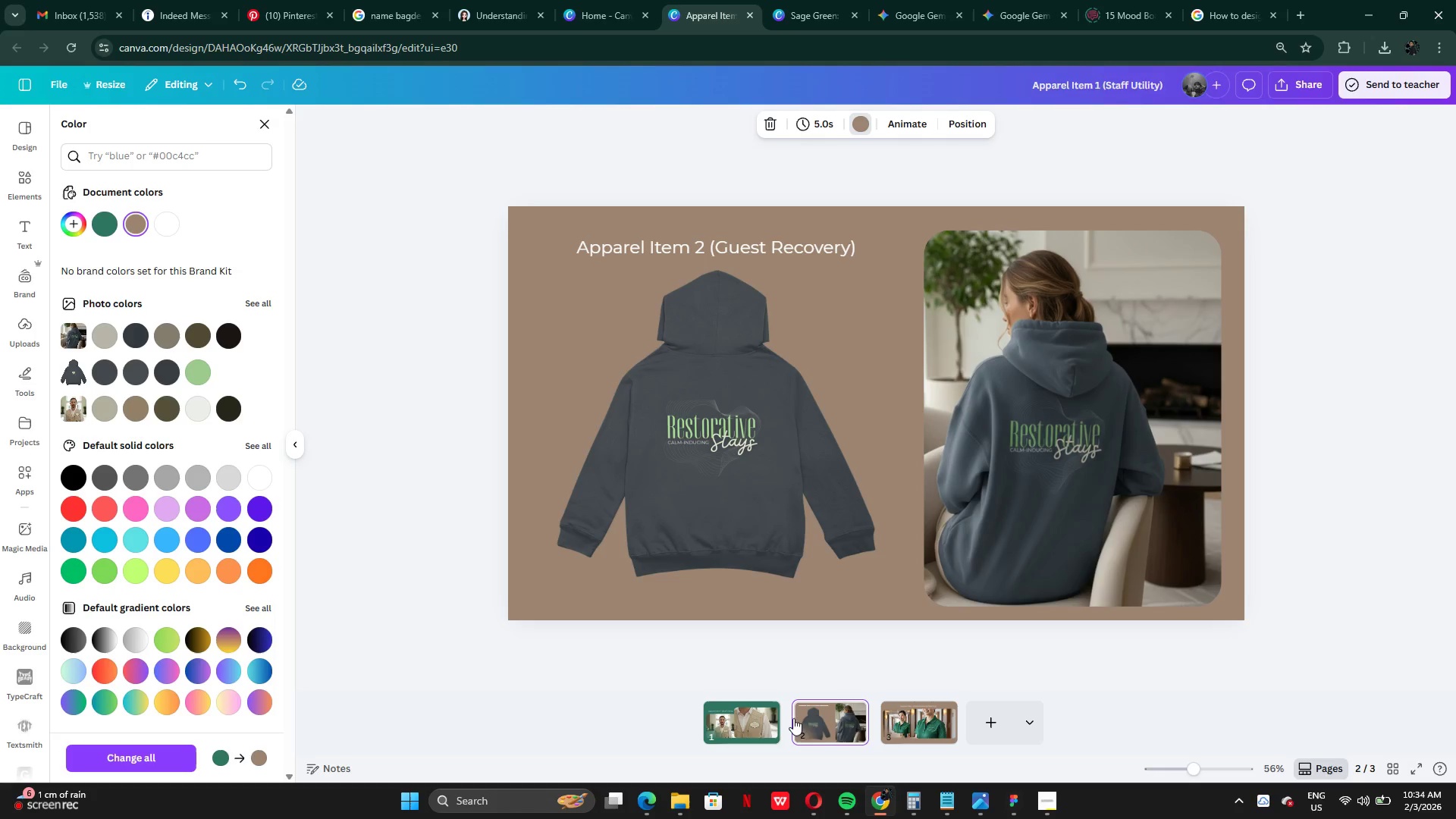 
left_click([894, 726])
 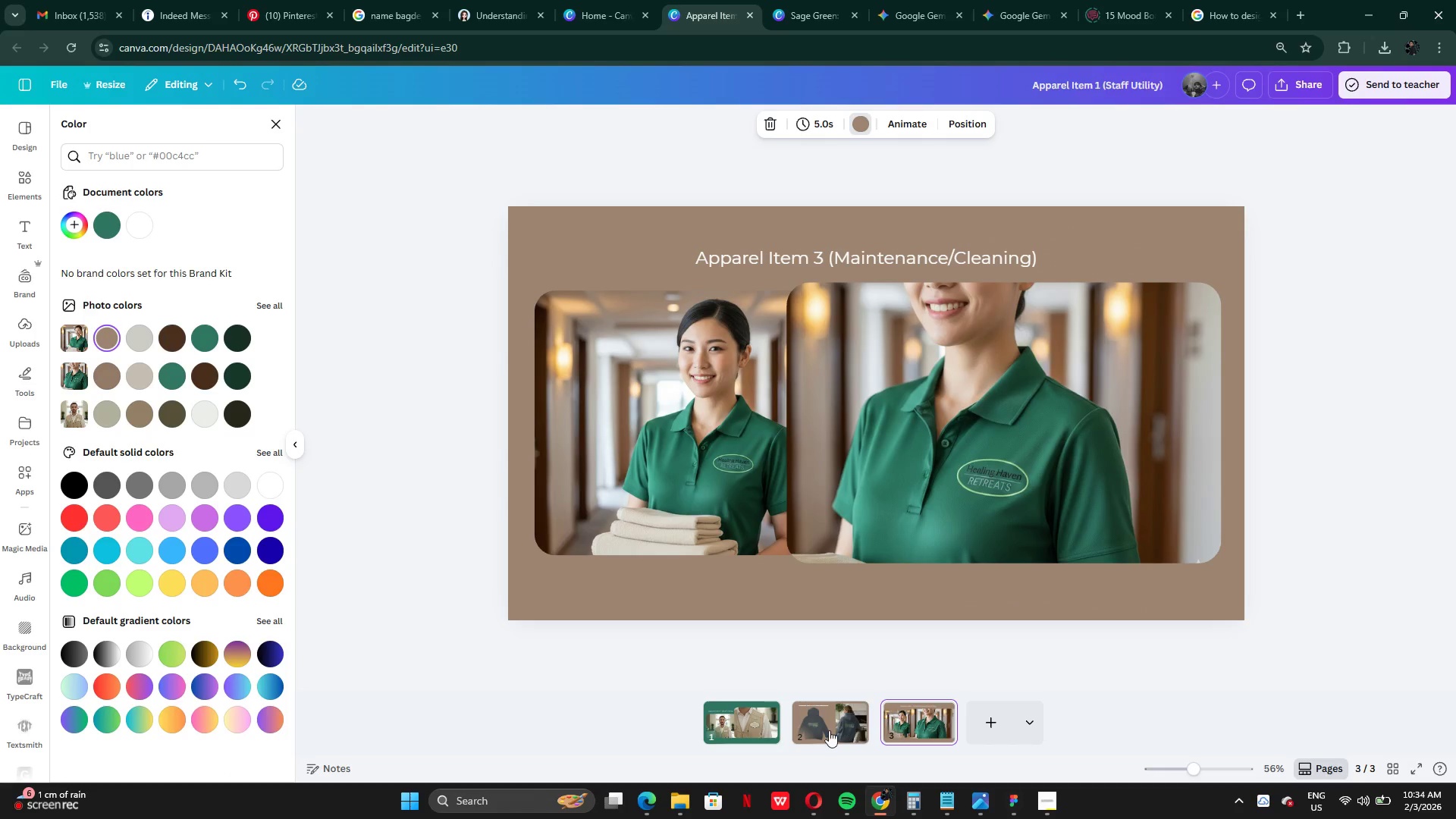 
left_click([829, 730])
 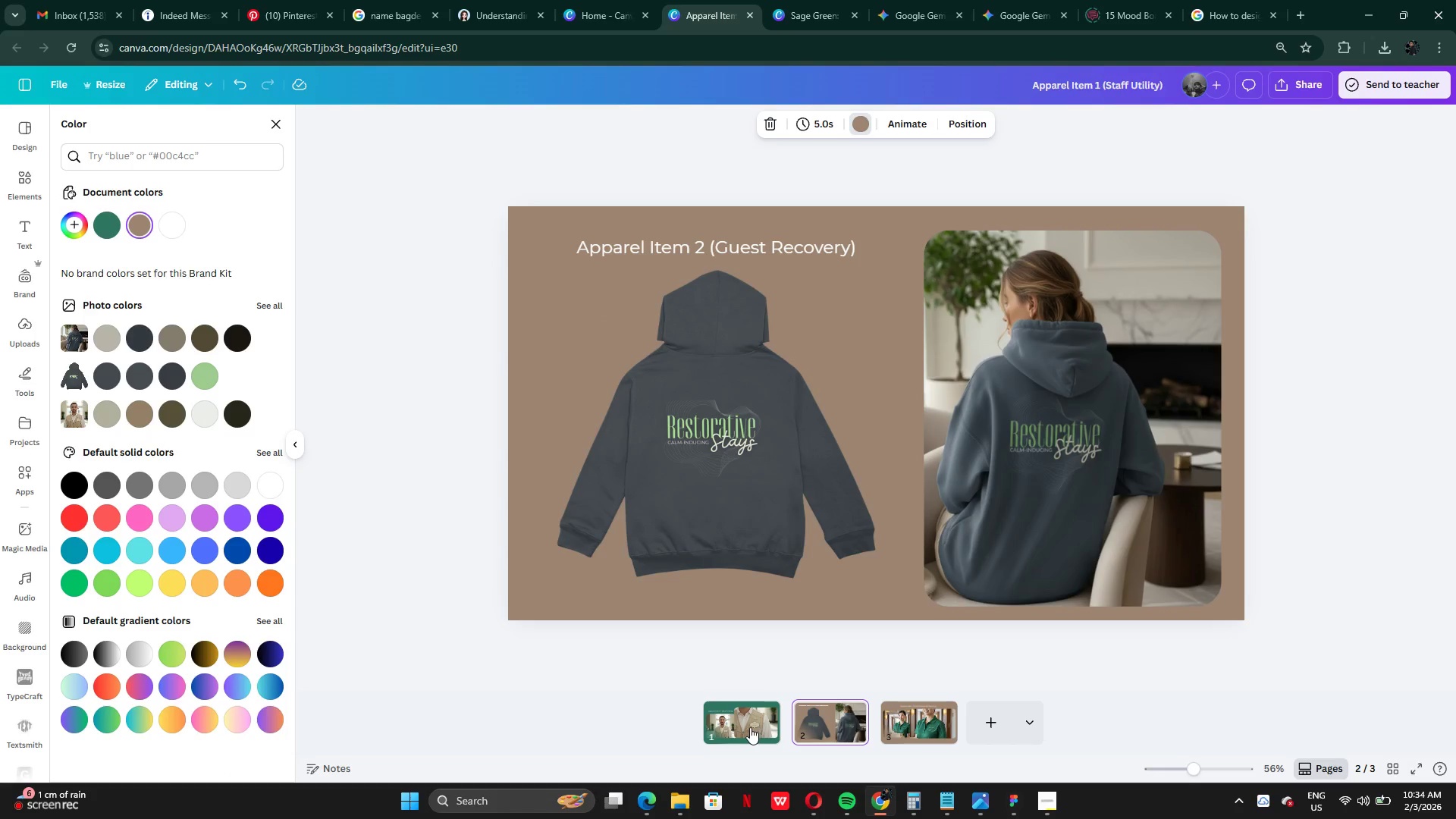 
left_click([750, 727])
 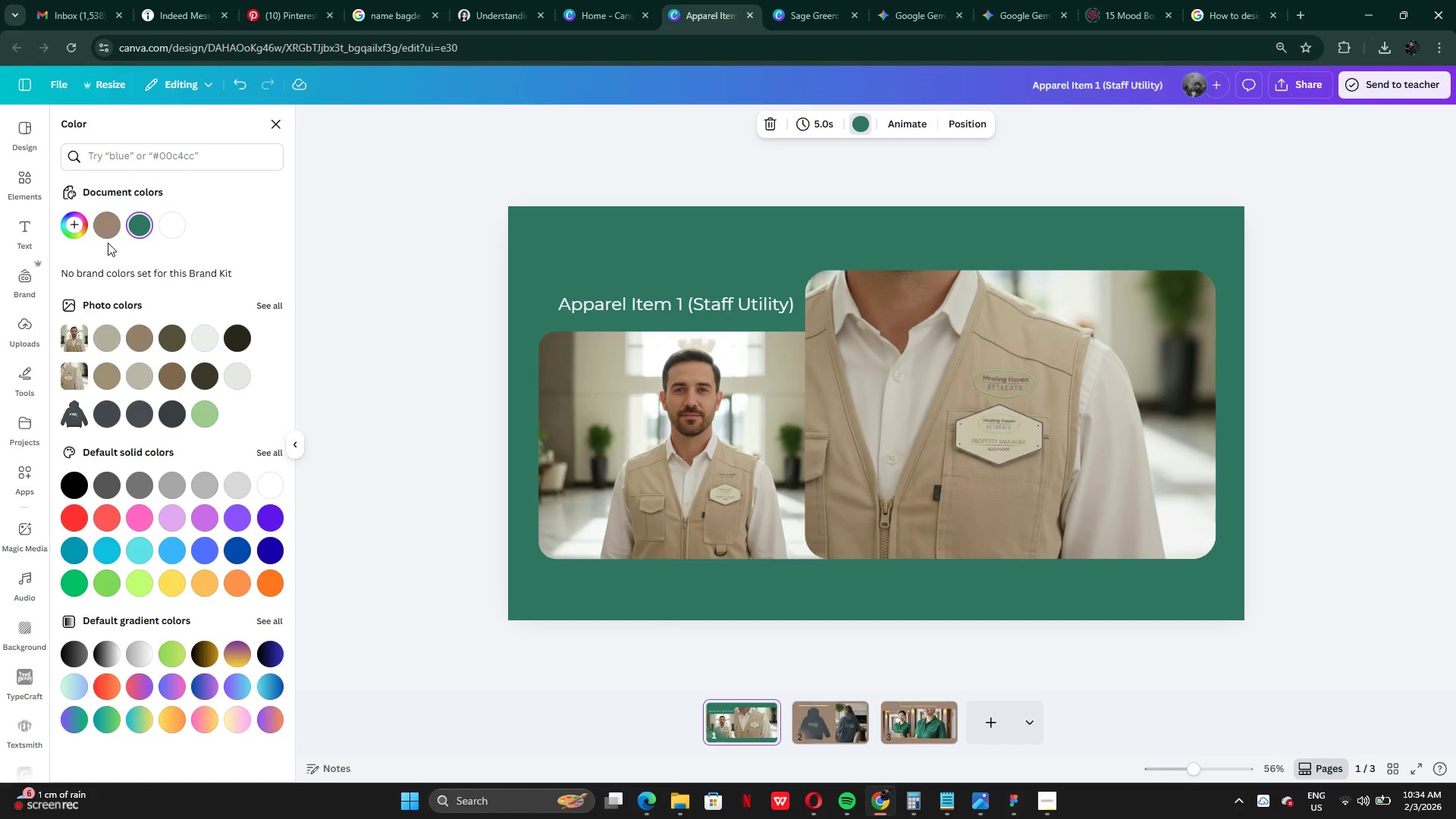 
left_click([99, 234])
 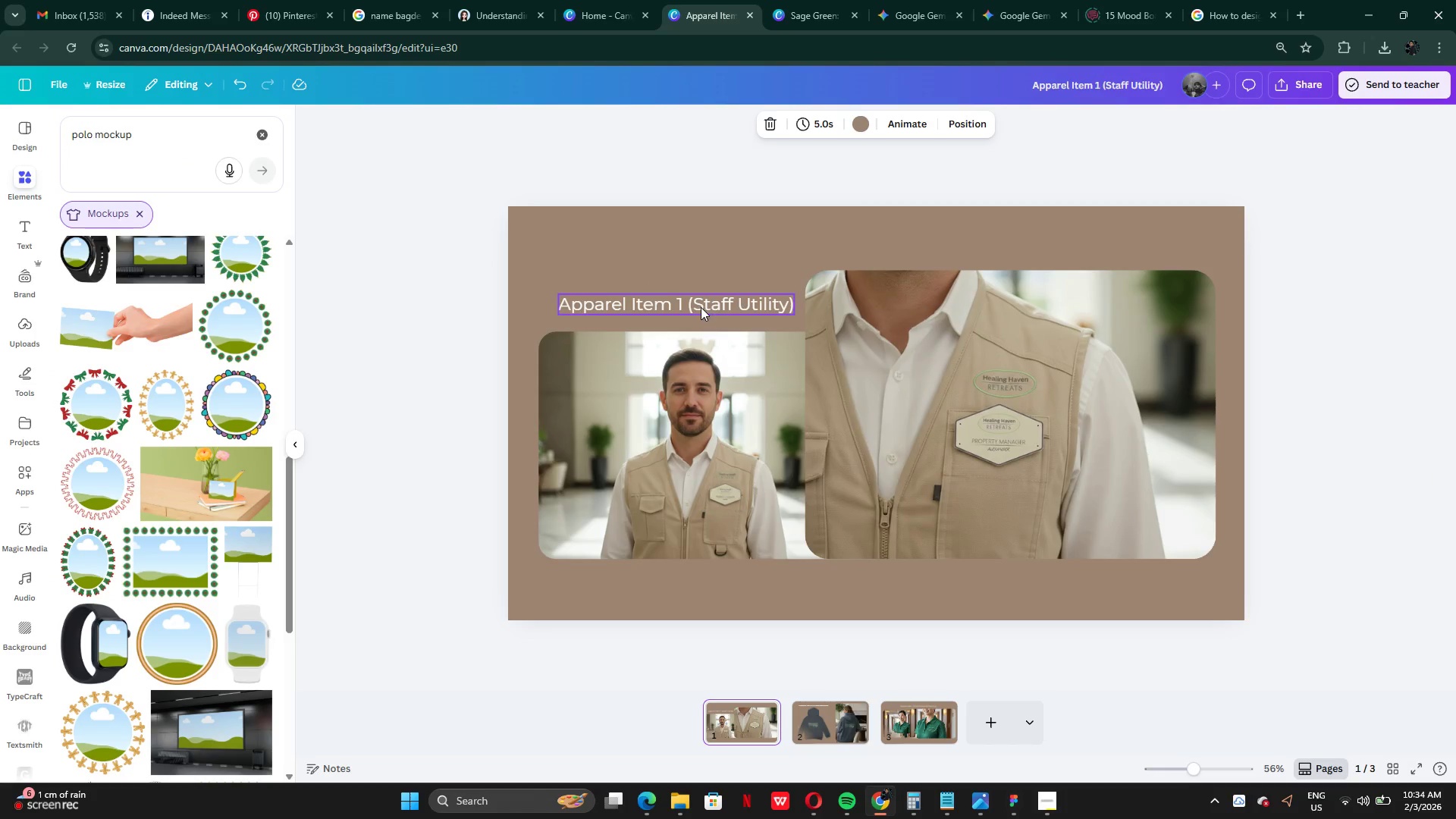 
left_click([927, 723])
 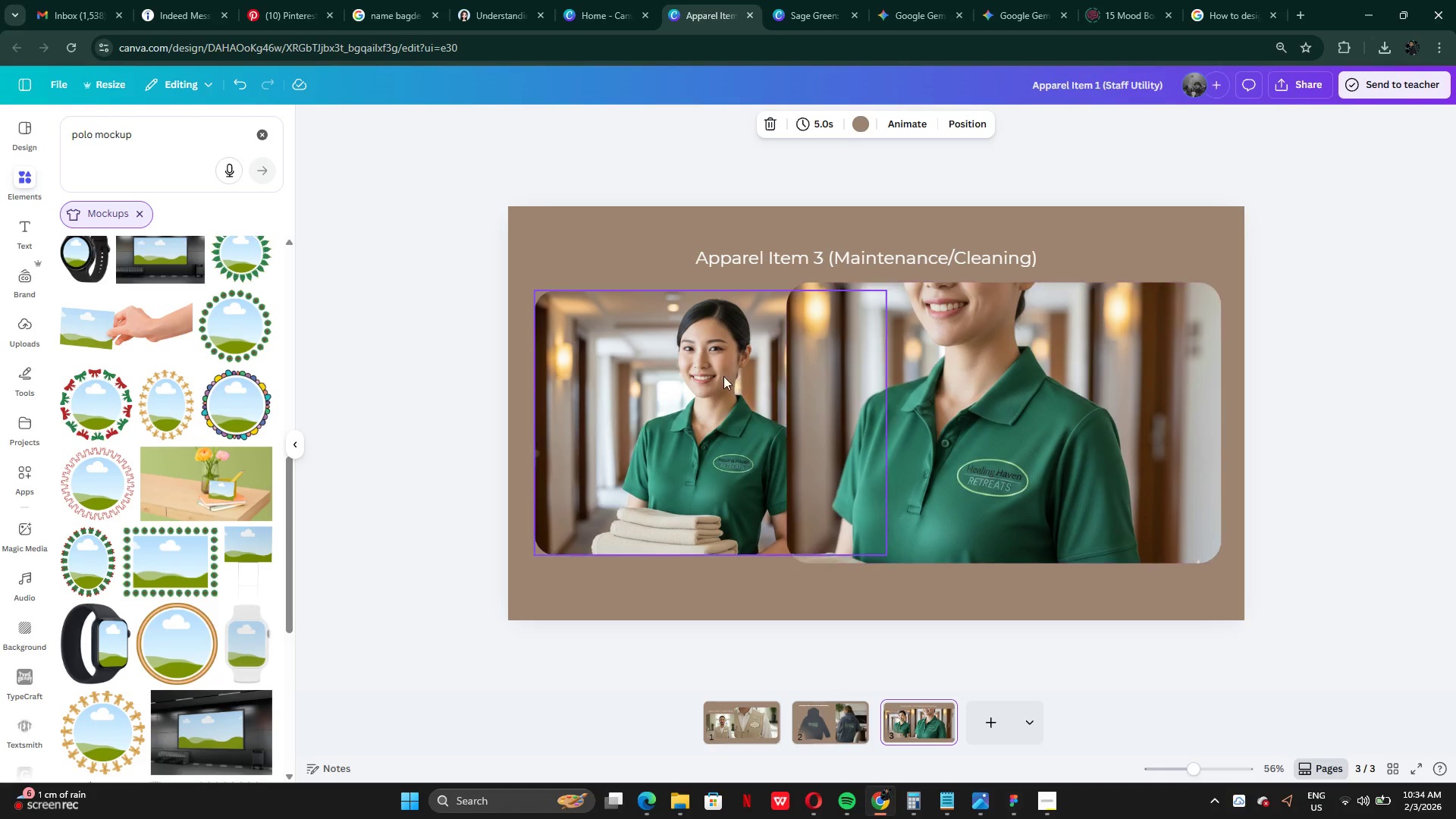 
left_click([723, 374])
 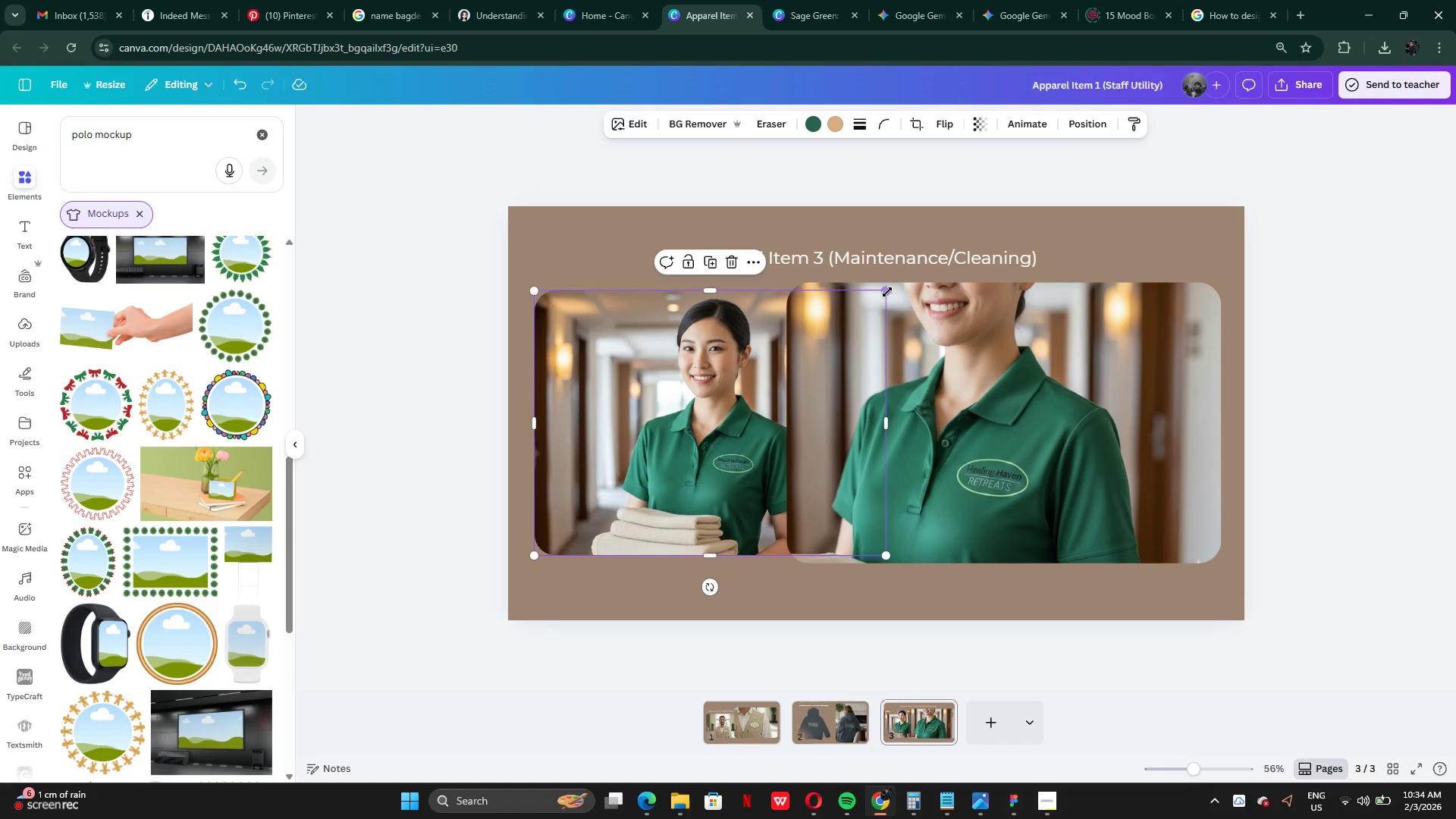 
left_click_drag(start_coordinate=[885, 292], to_coordinate=[846, 337])
 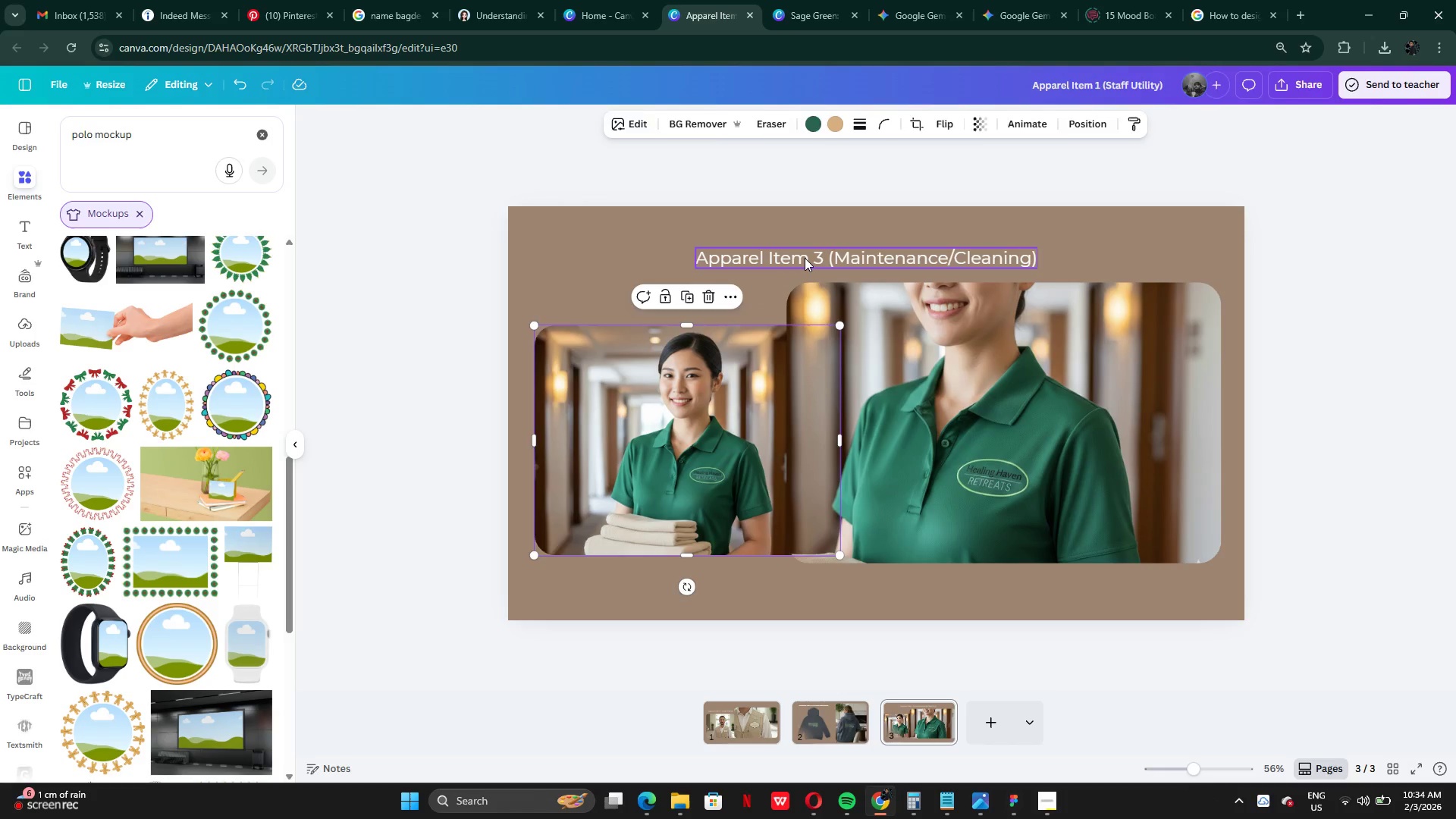 
left_click([805, 258])
 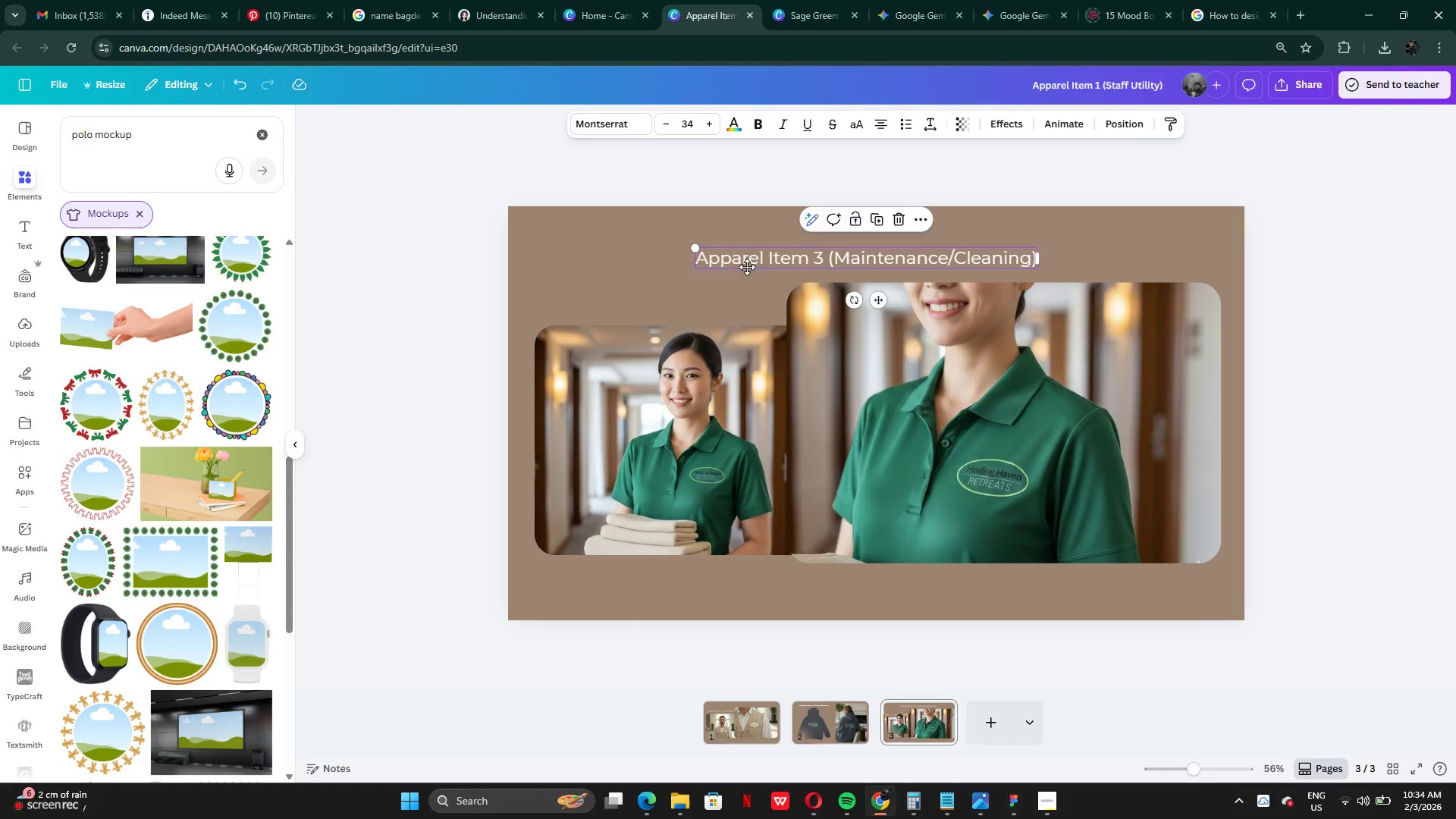 
left_click_drag(start_coordinate=[805, 258], to_coordinate=[644, 301])
 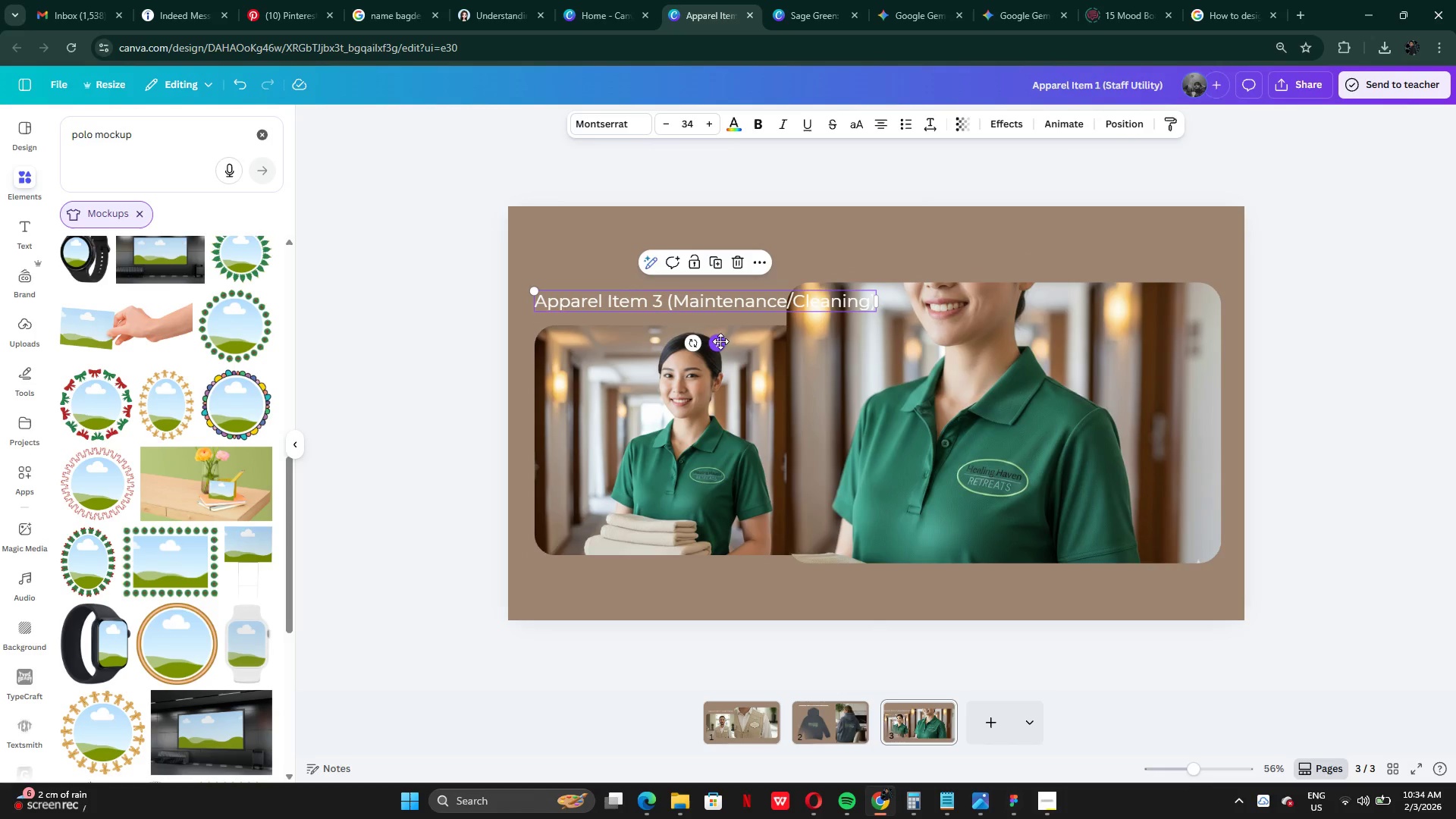 
left_click_drag(start_coordinate=[717, 343], to_coordinate=[1050, 301])
 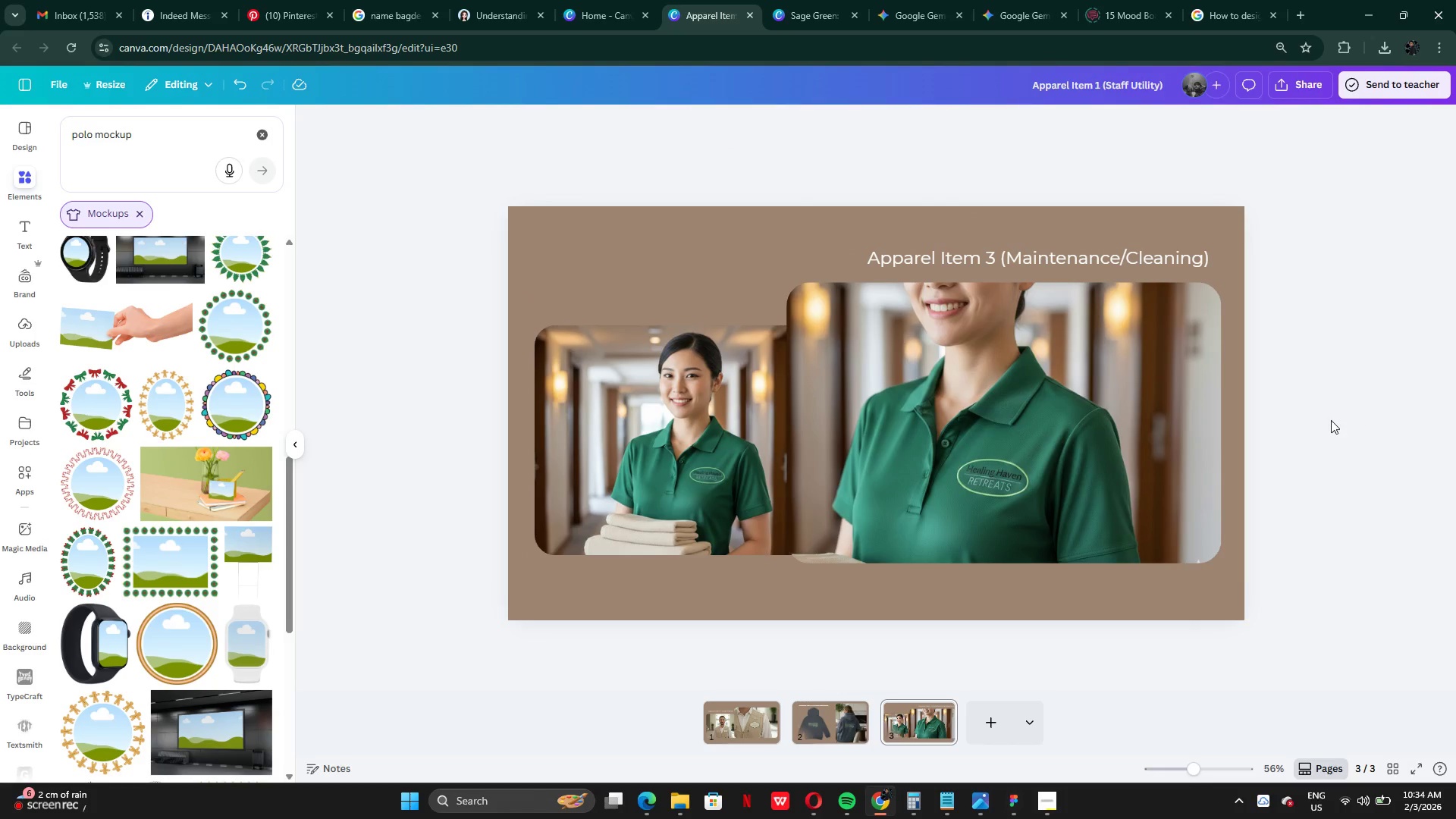 
double_click([1327, 425])
 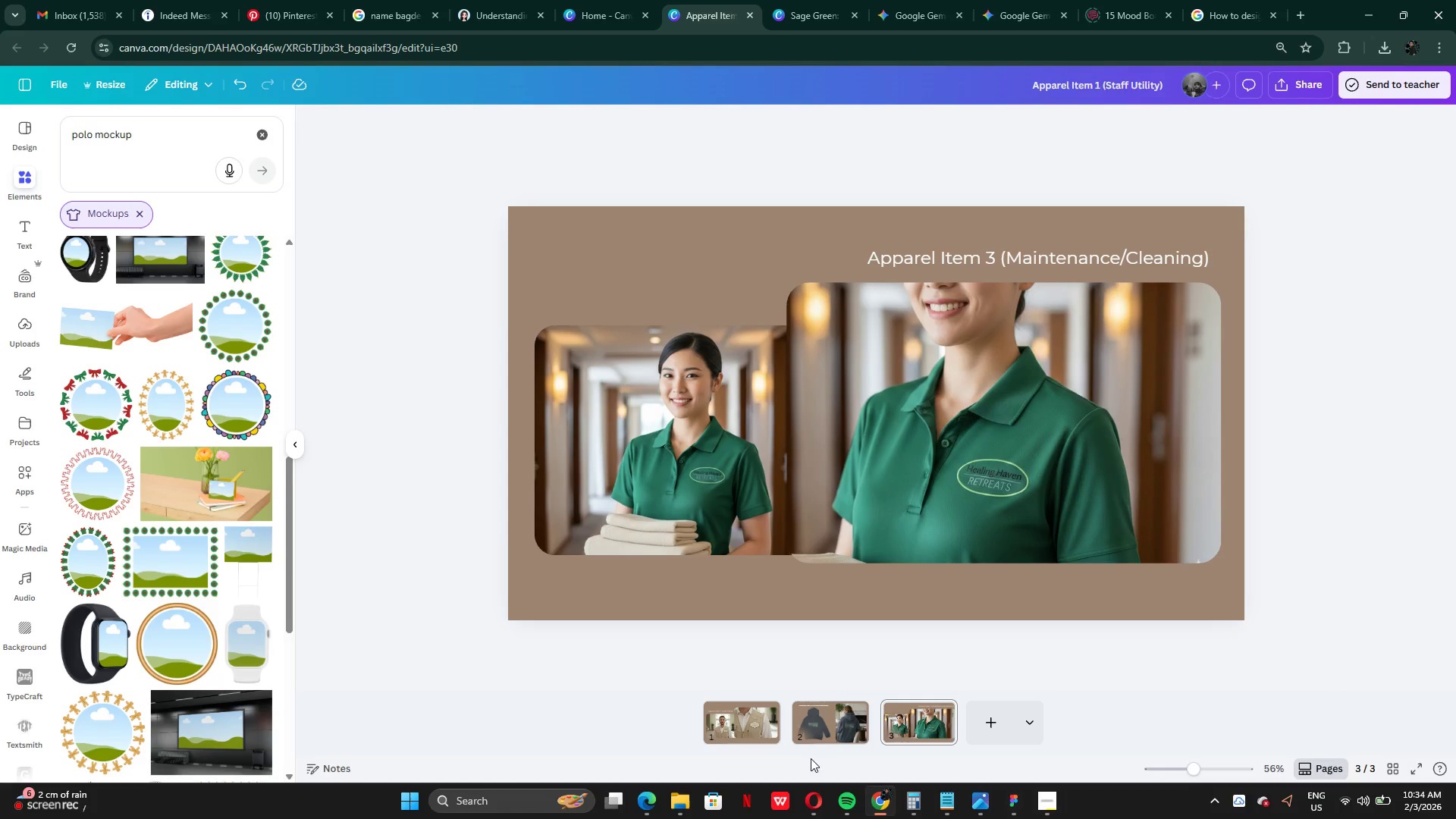 
left_click([846, 731])
 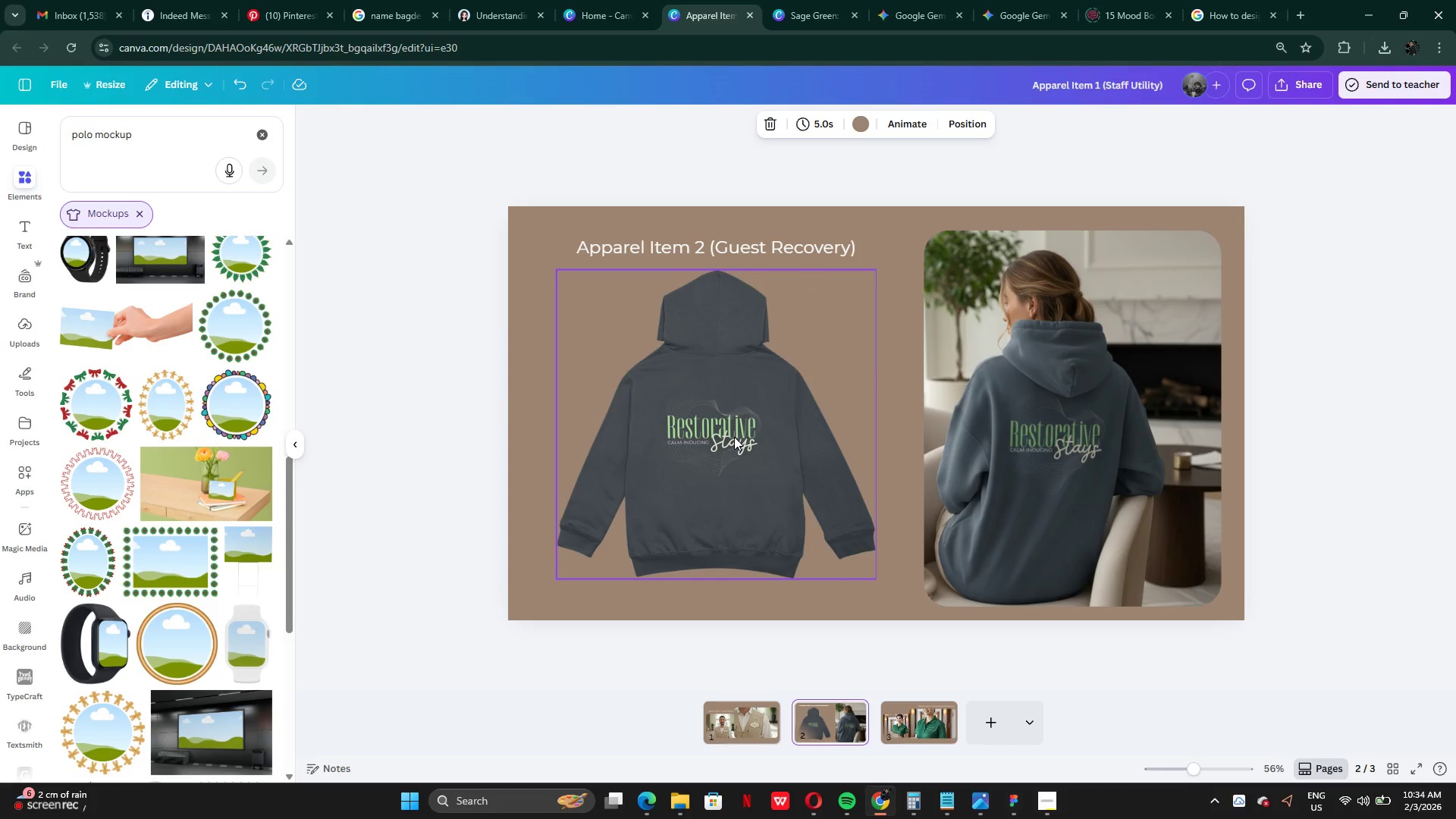 
left_click_drag(start_coordinate=[734, 437], to_coordinate=[730, 445])
 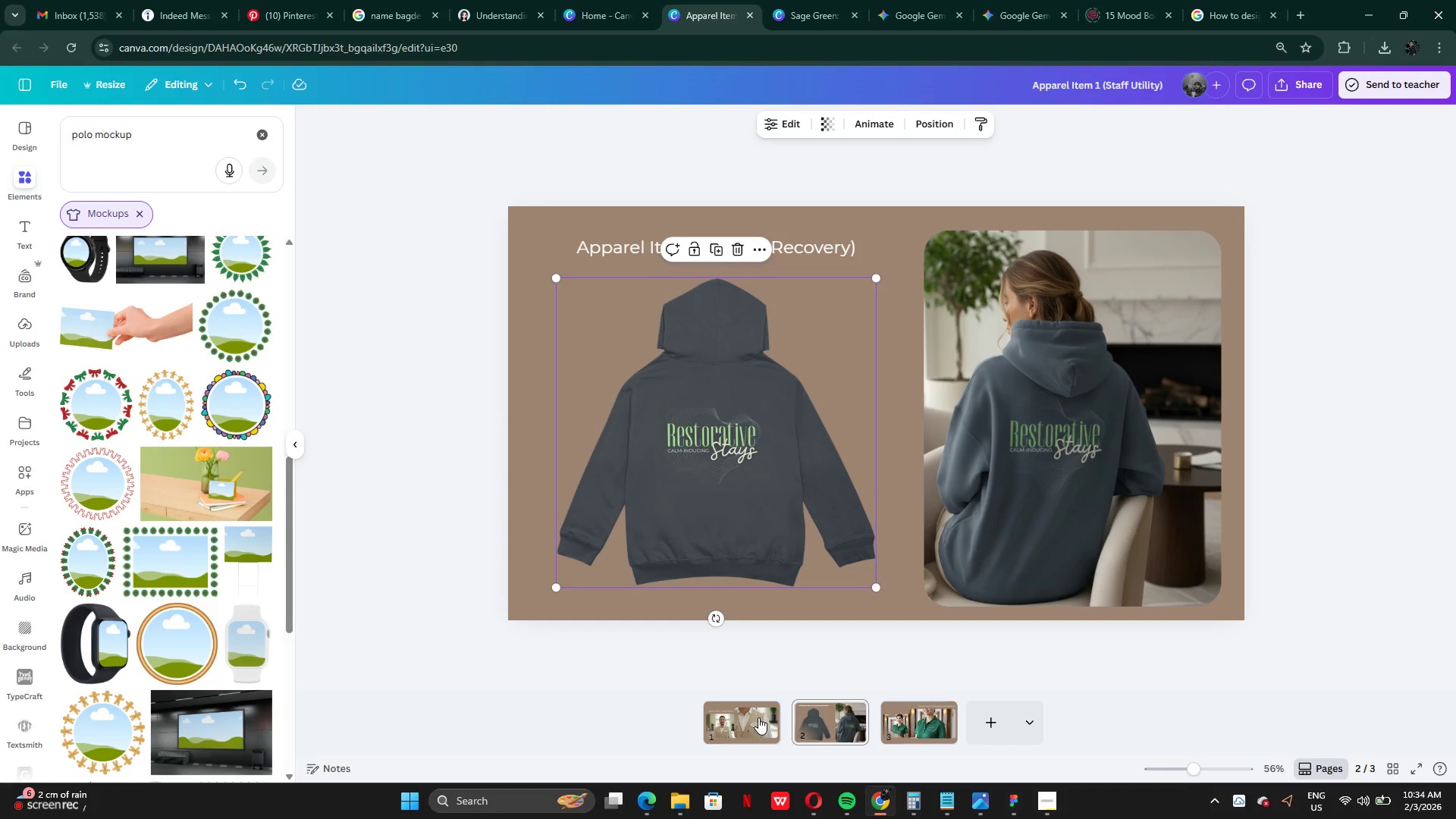 
left_click([758, 717])
 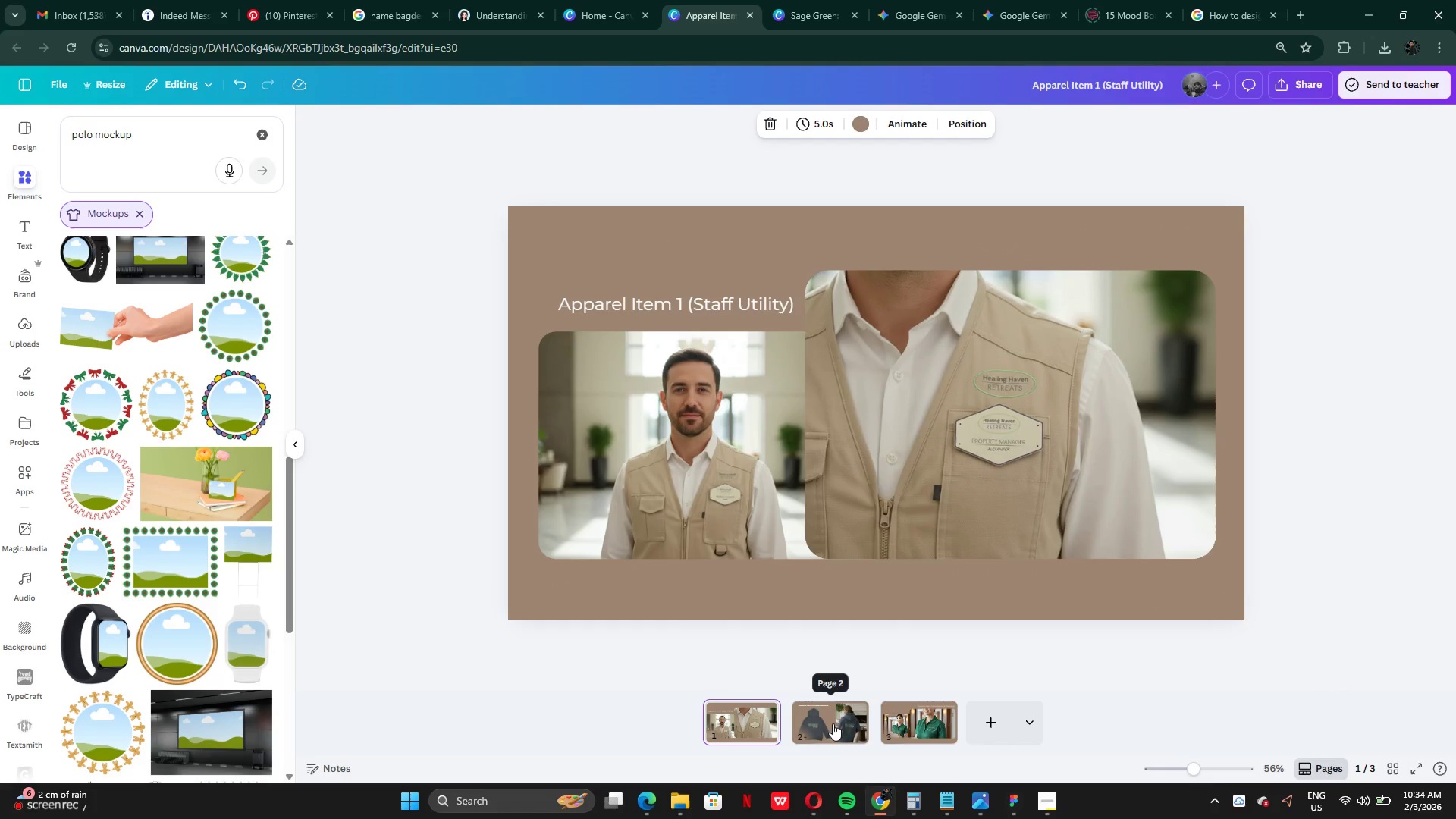 
left_click([833, 723])
 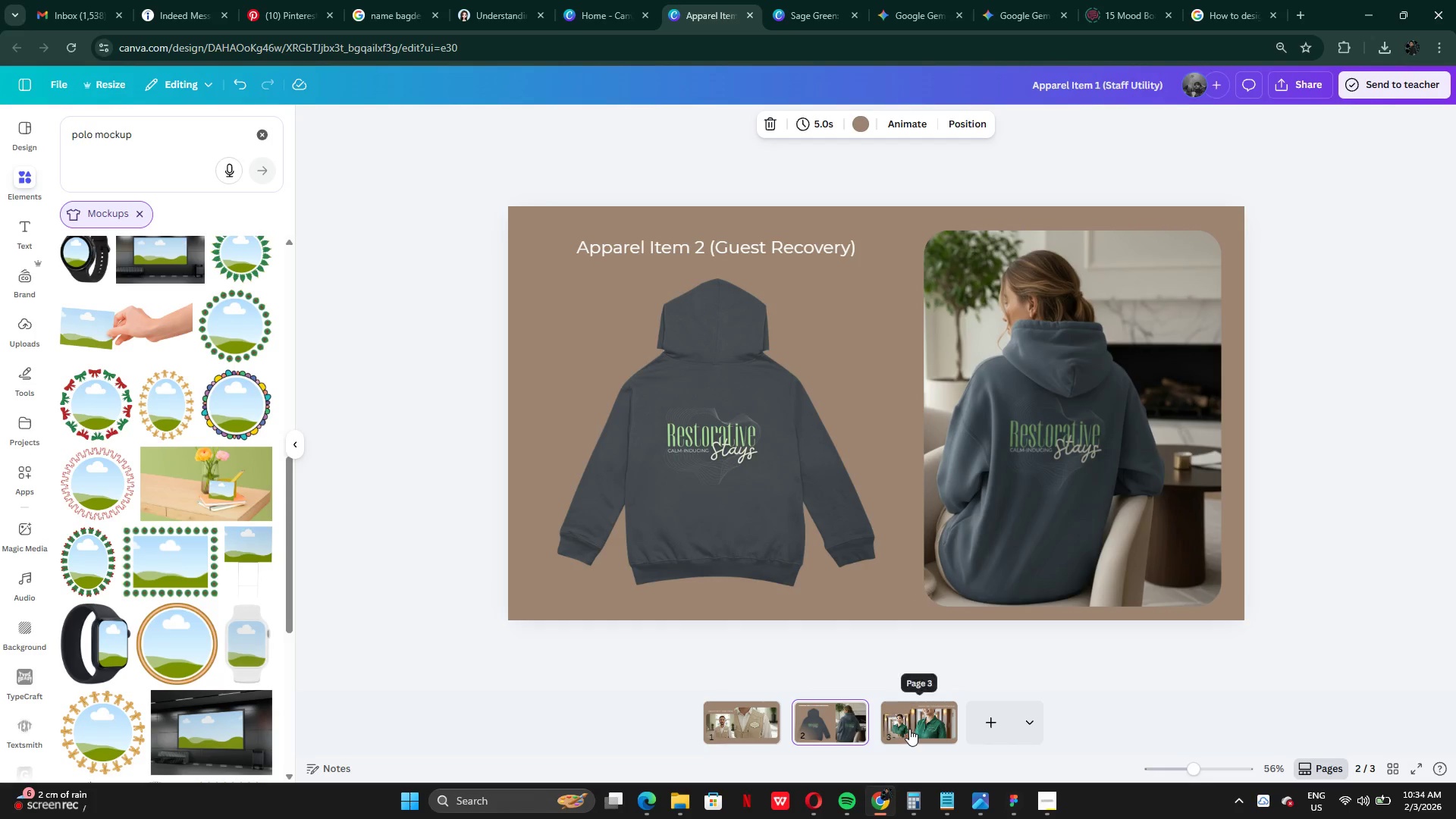 
left_click([909, 729])
 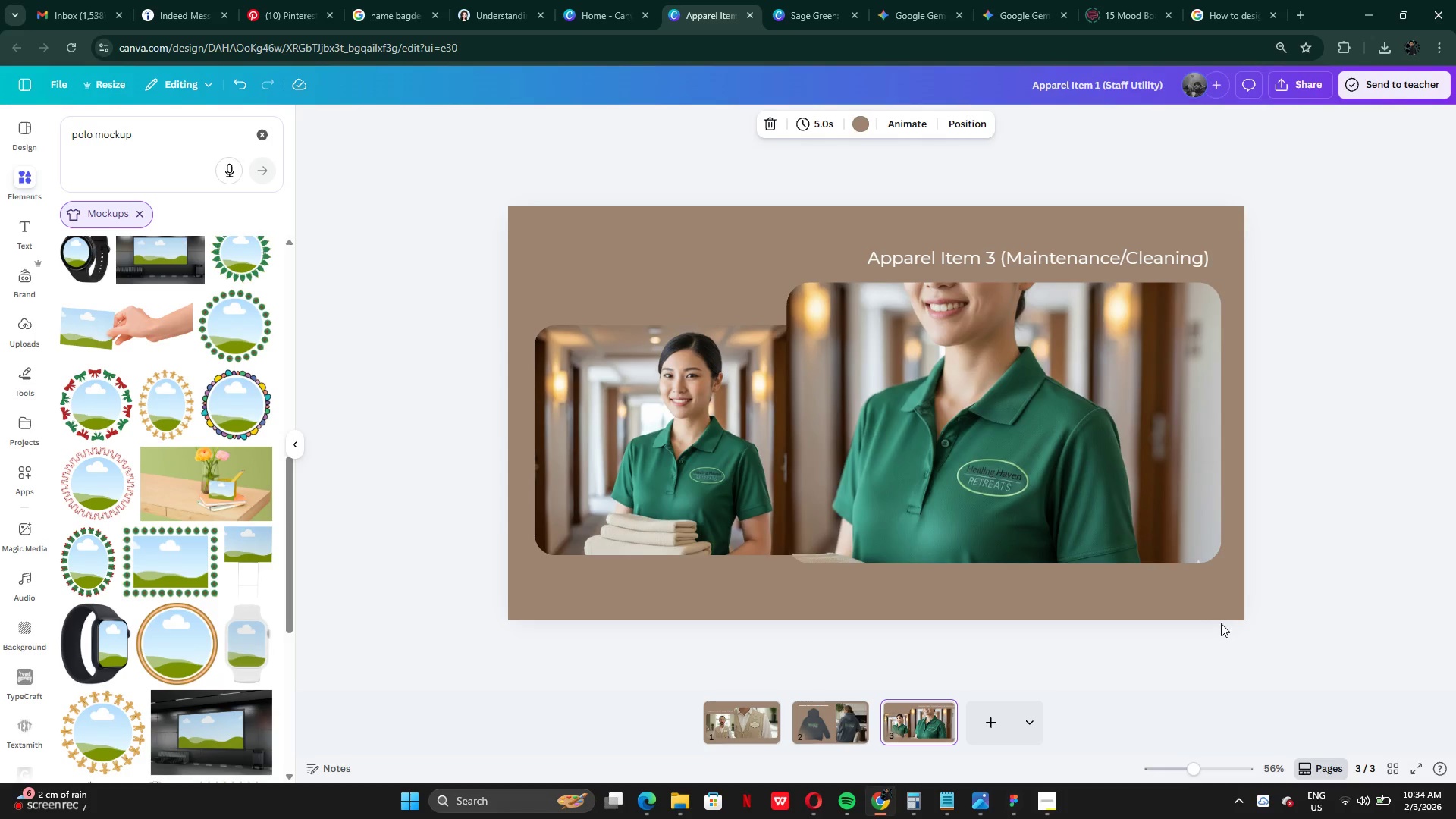 
wait(6.33)
 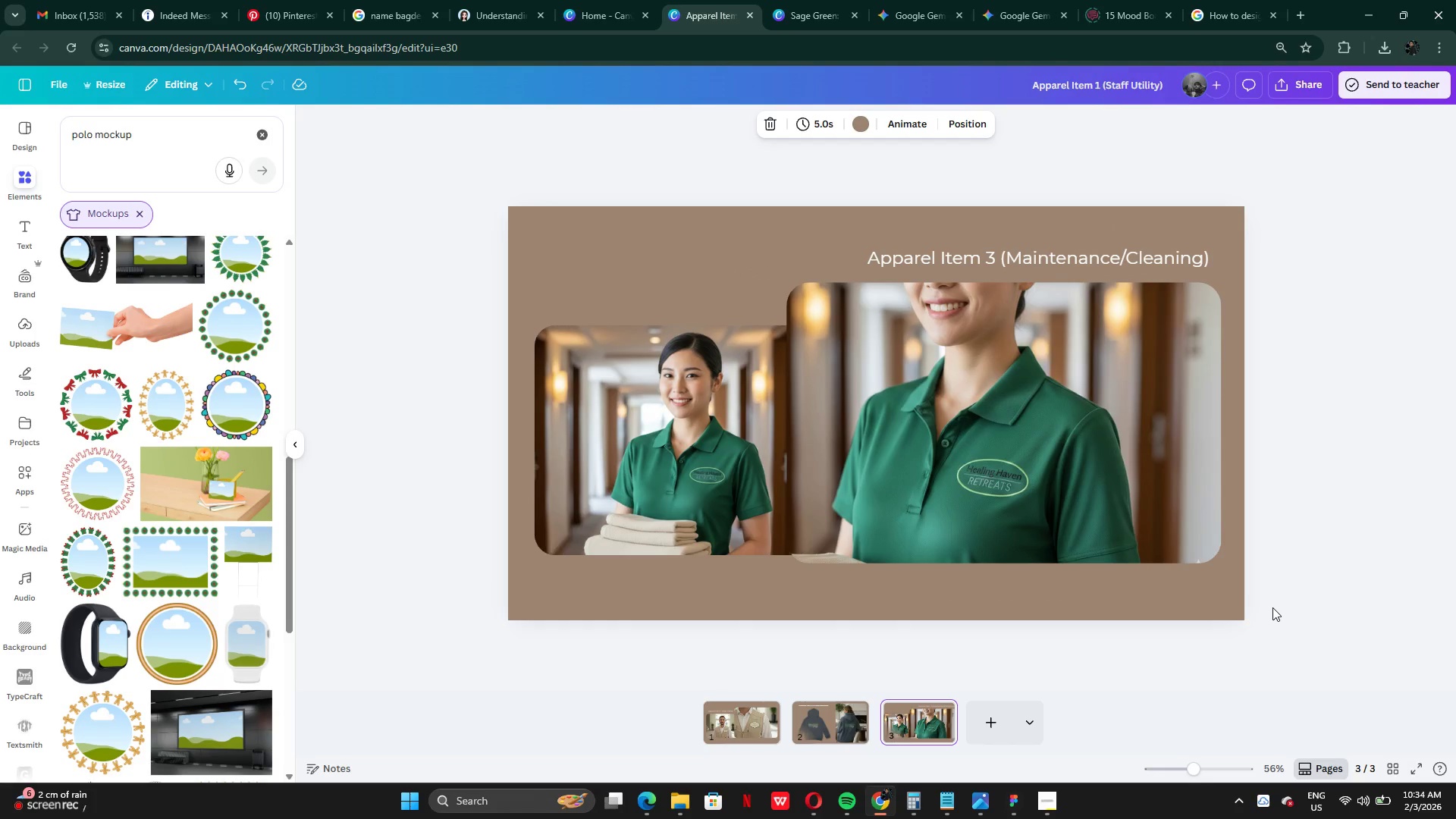 
left_click([807, 720])
 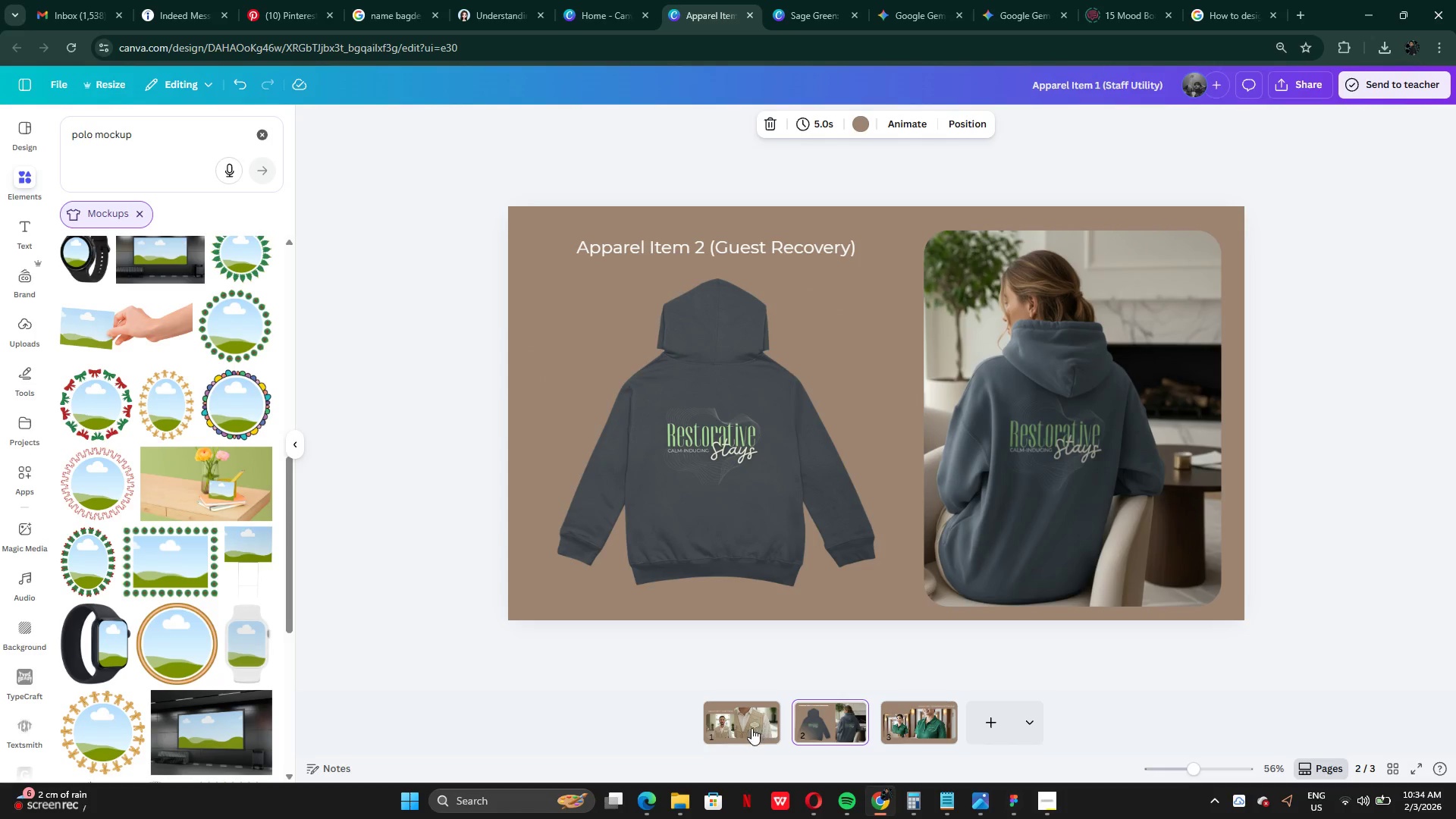 
left_click([736, 729])
 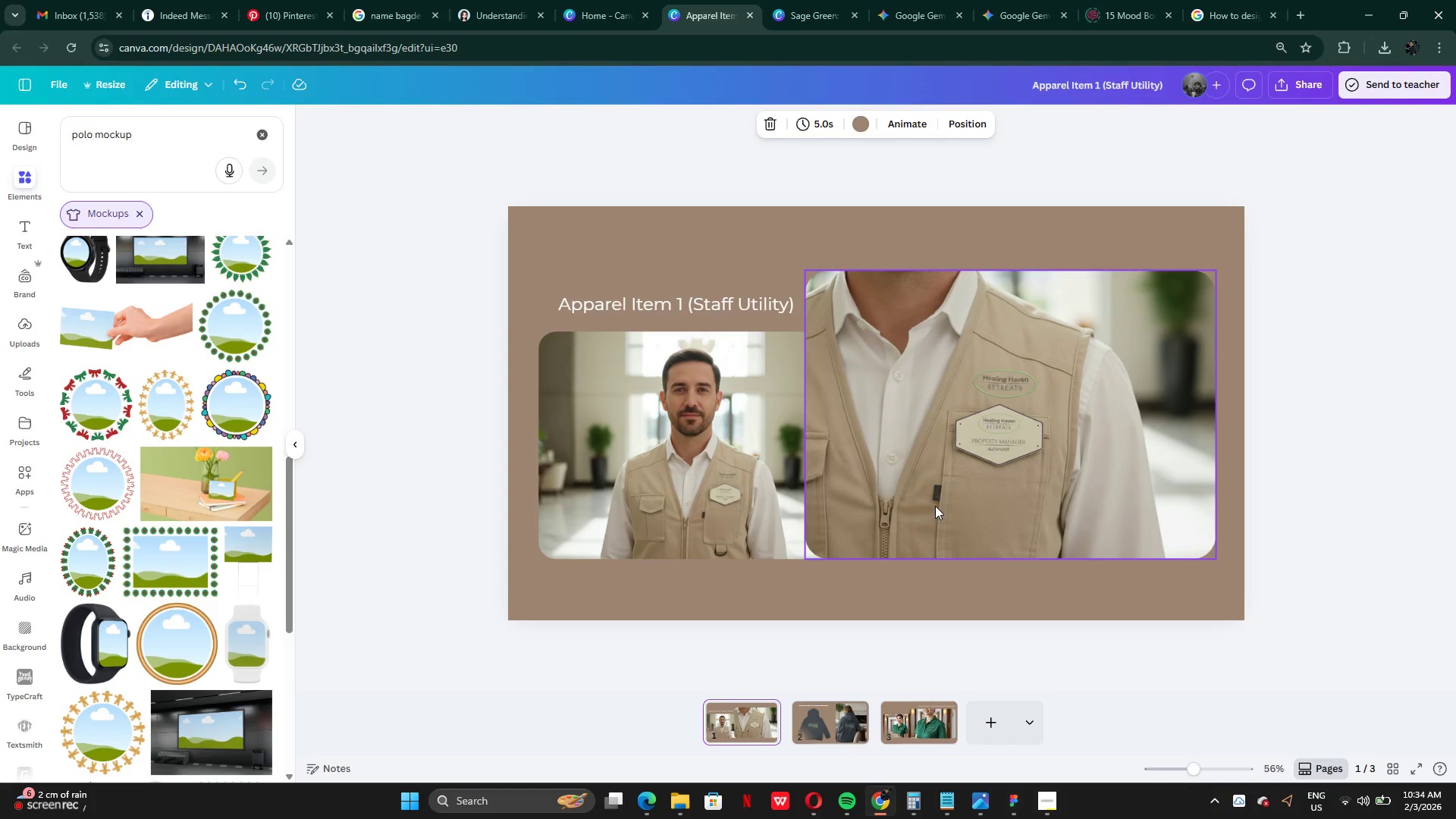 
left_click_drag(start_coordinate=[1004, 457], to_coordinate=[1006, 475])
 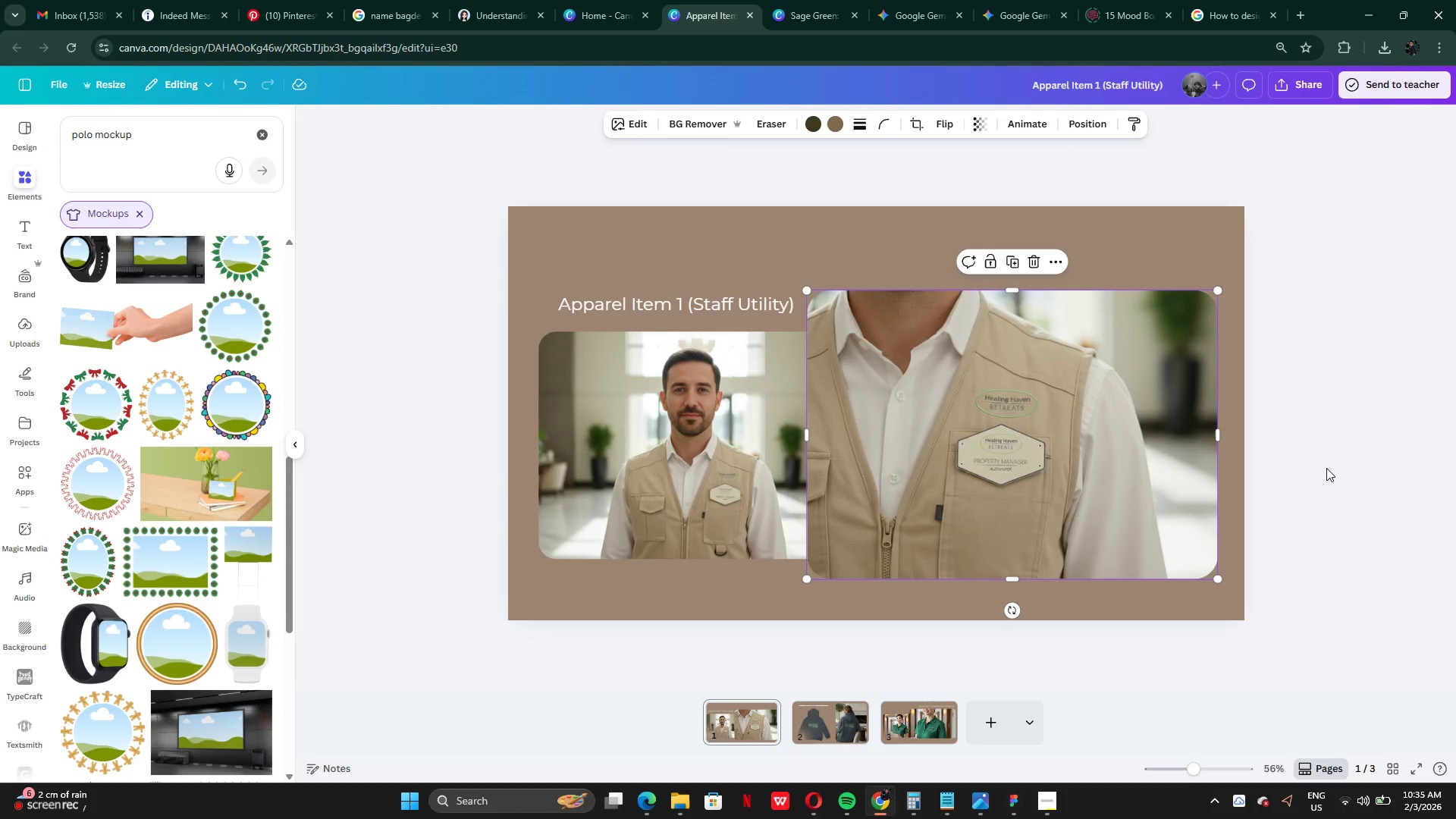 
left_click([1327, 468])
 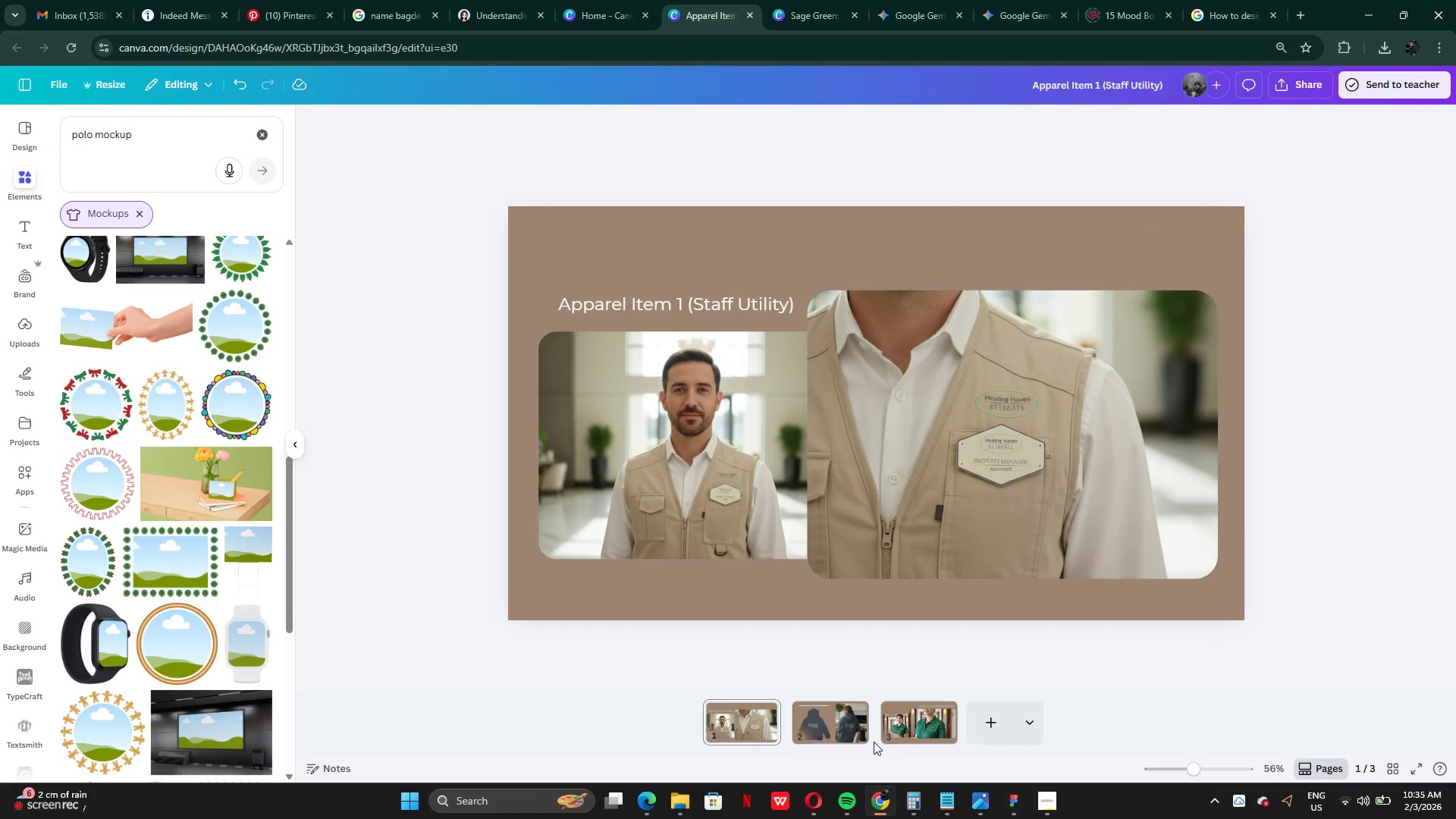 
left_click([860, 733])
 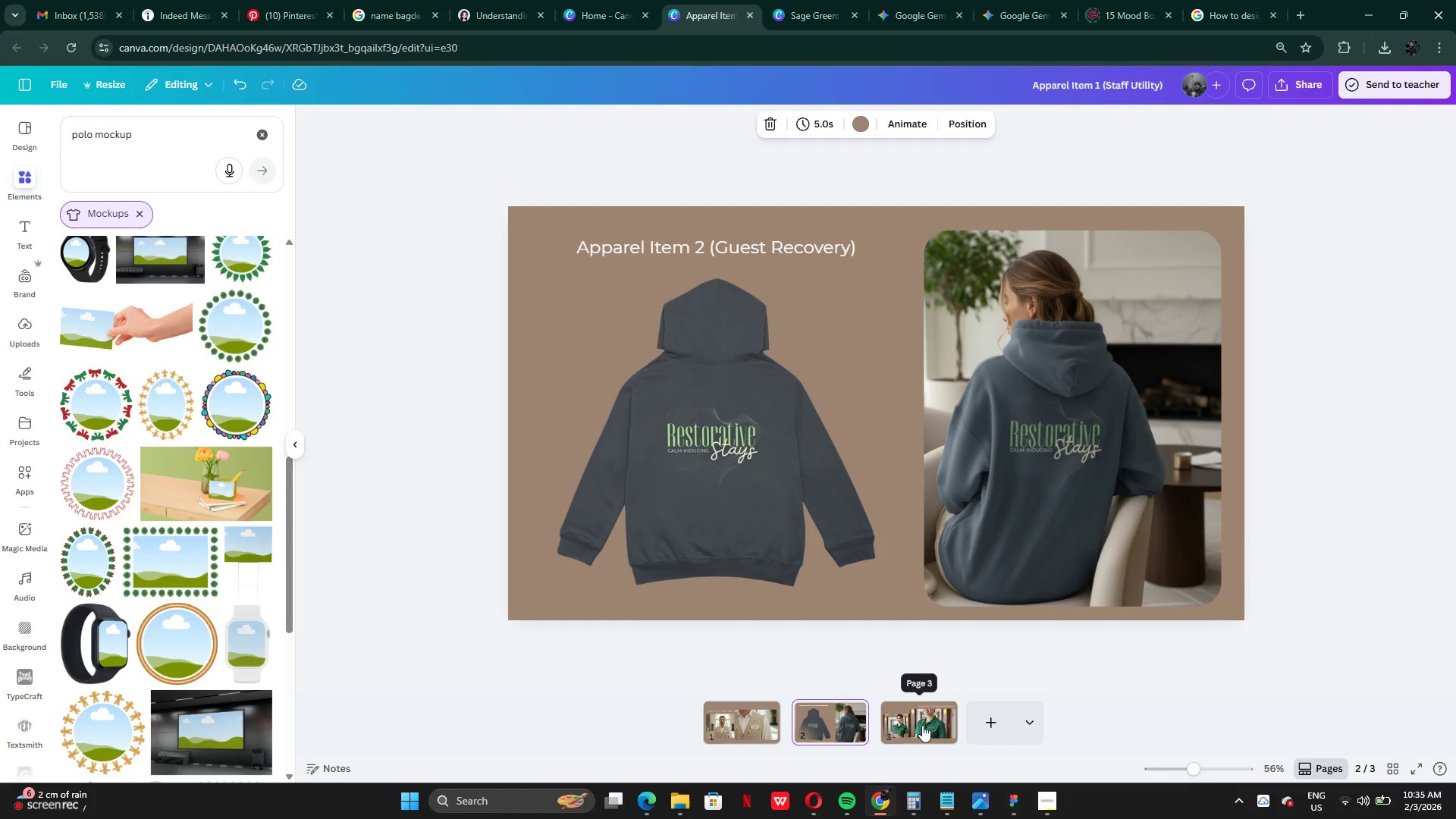 
left_click([922, 725])
 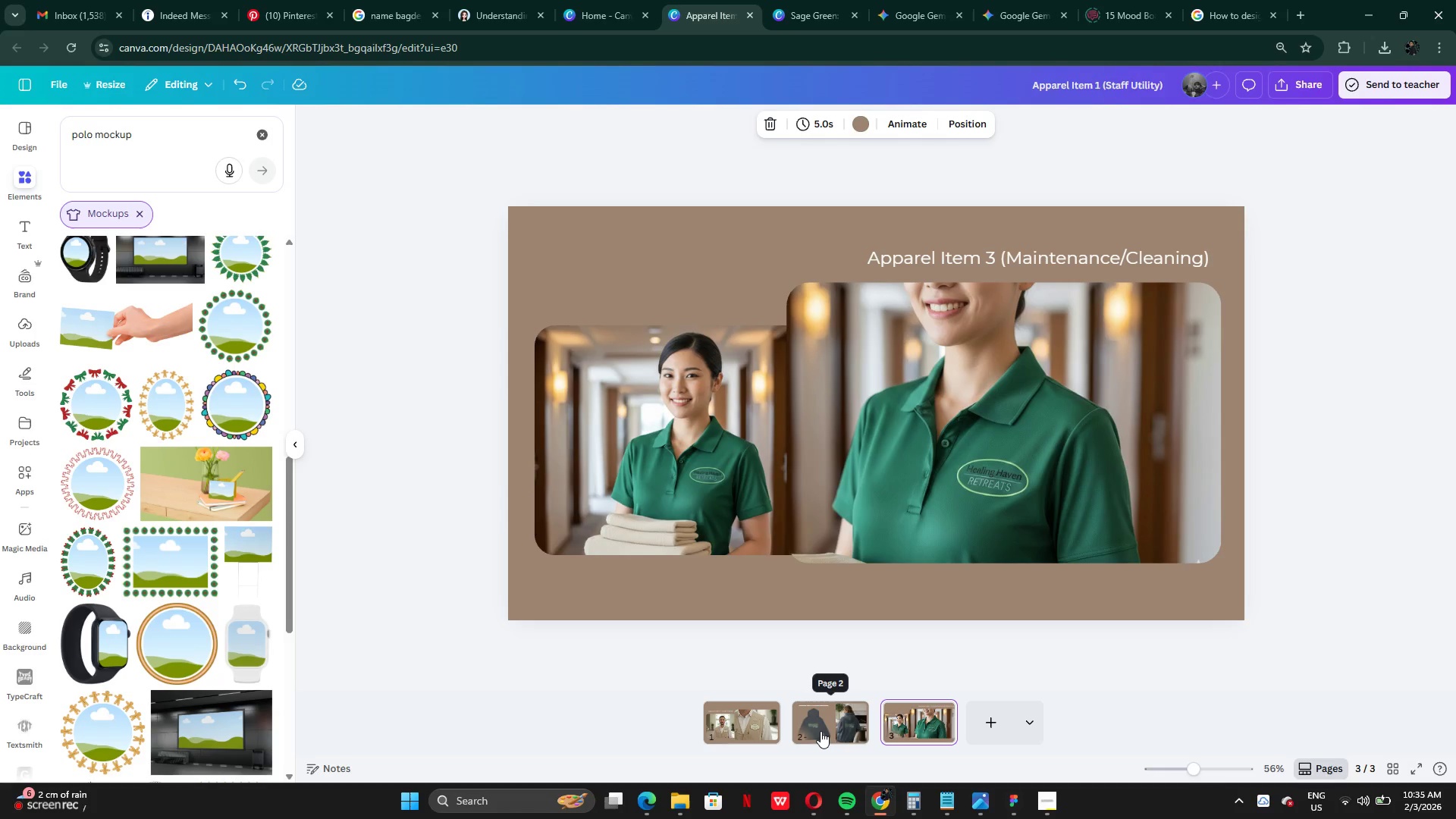 
left_click([821, 731])
 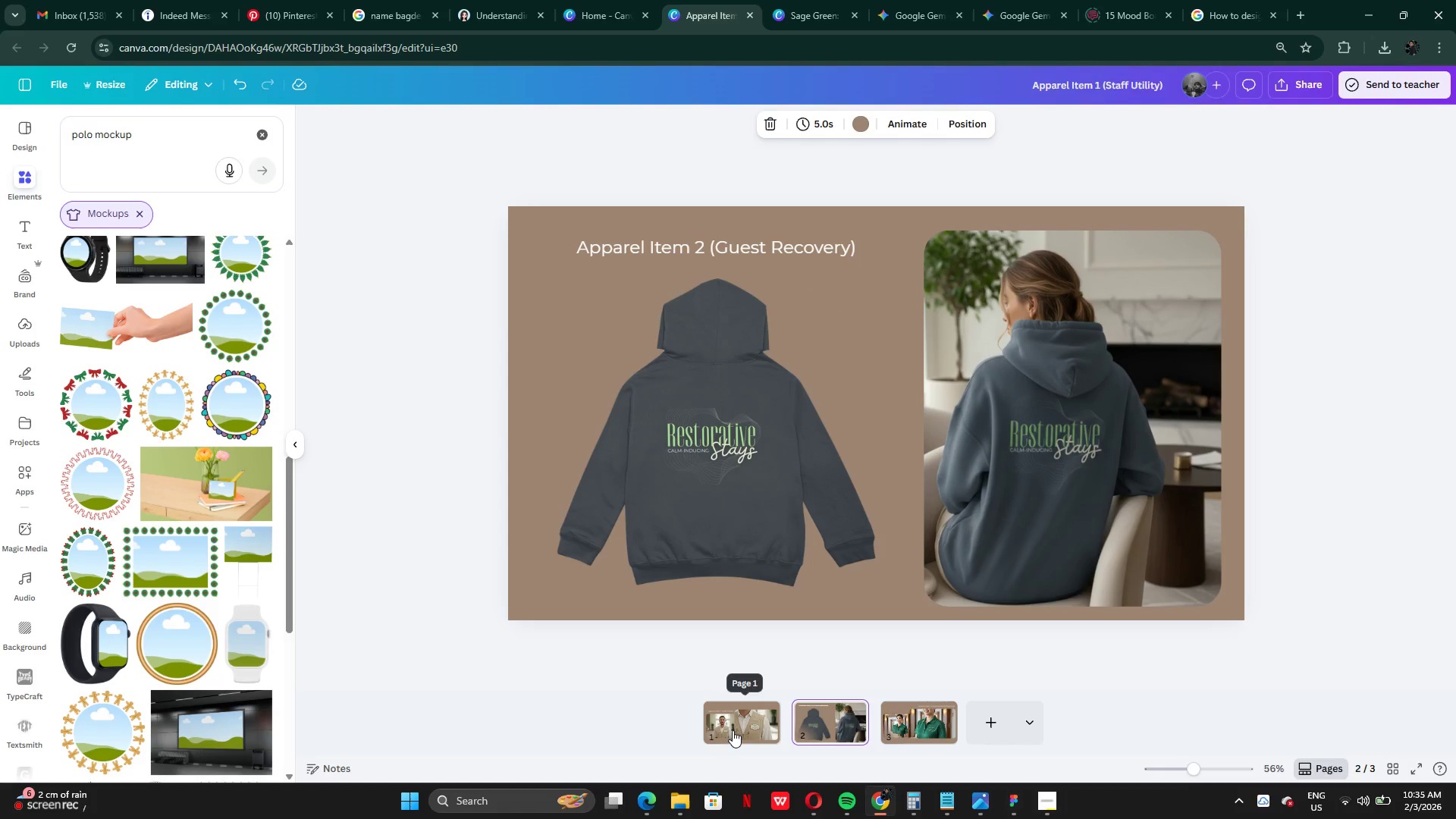 
left_click([733, 730])
 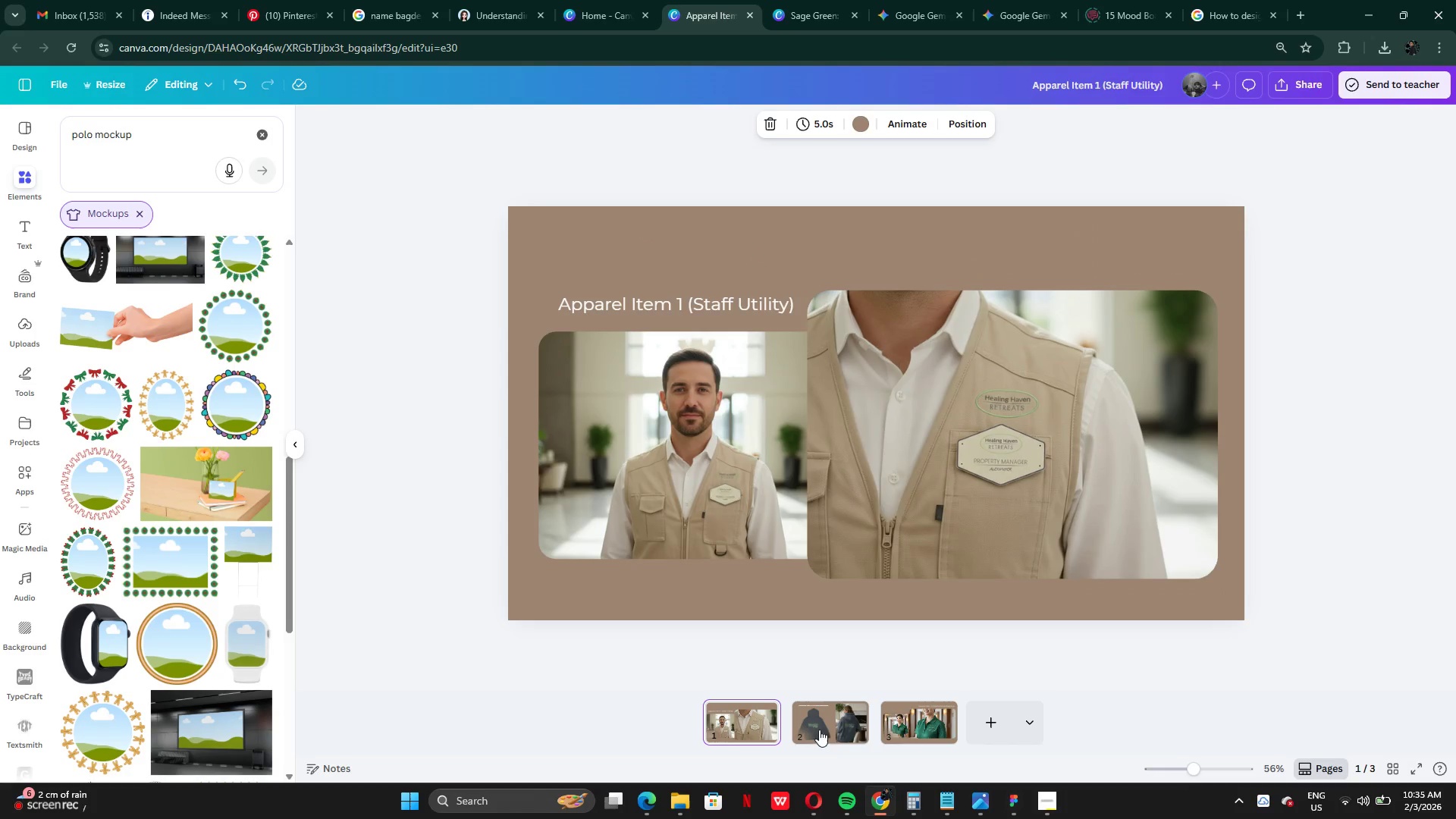 
left_click([834, 730])
 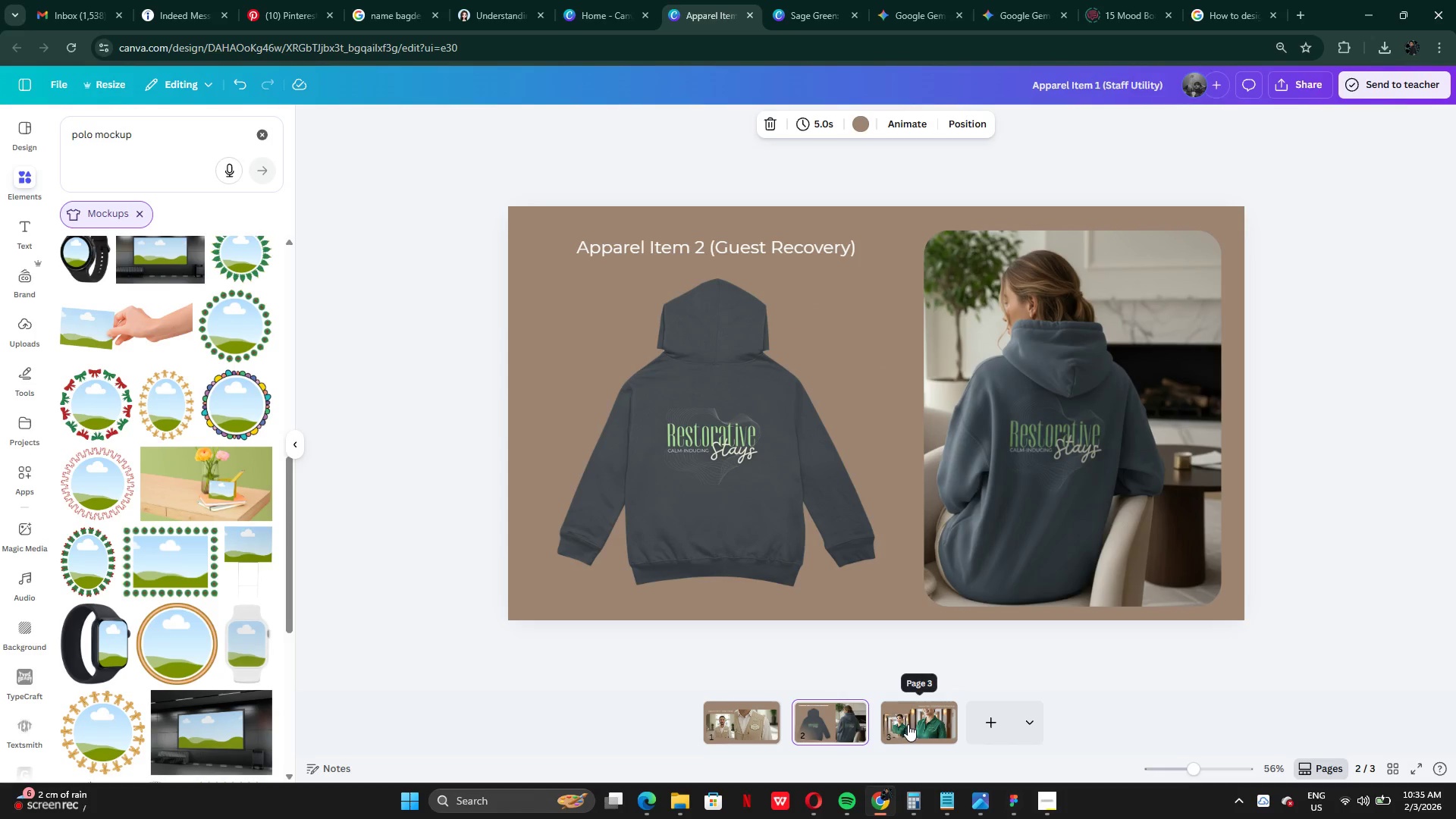 
left_click([908, 724])
 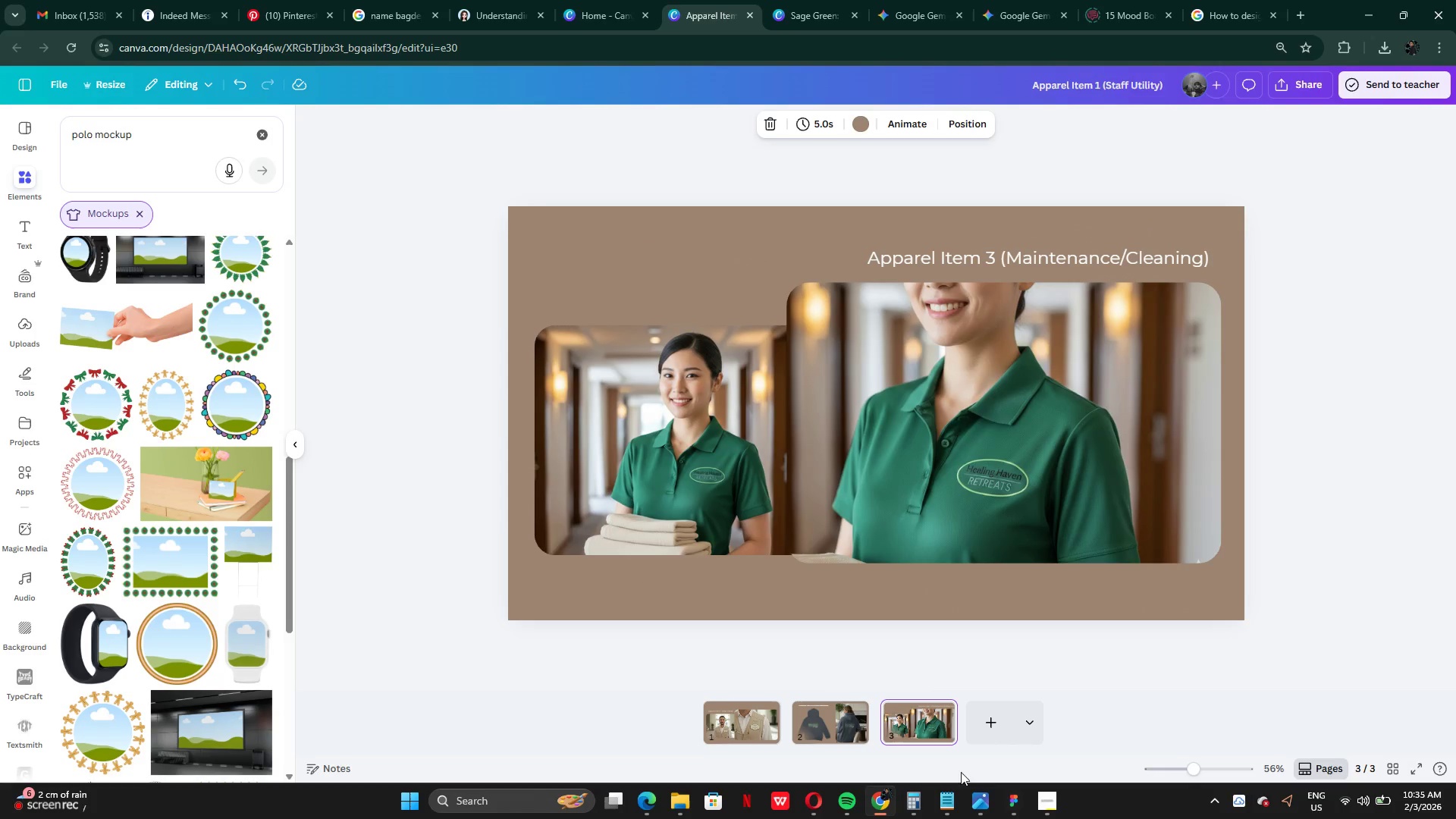 
left_click([1057, 799])